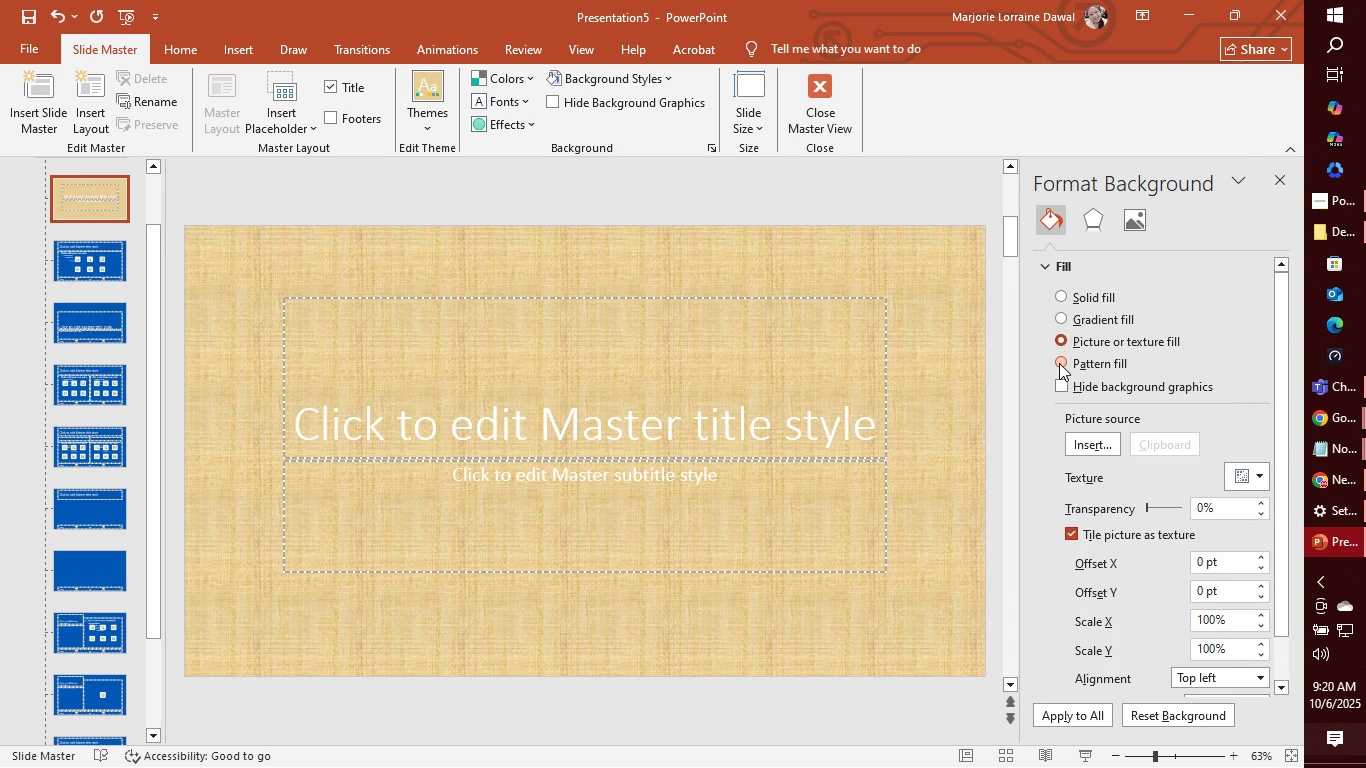 
left_click([1059, 363])
 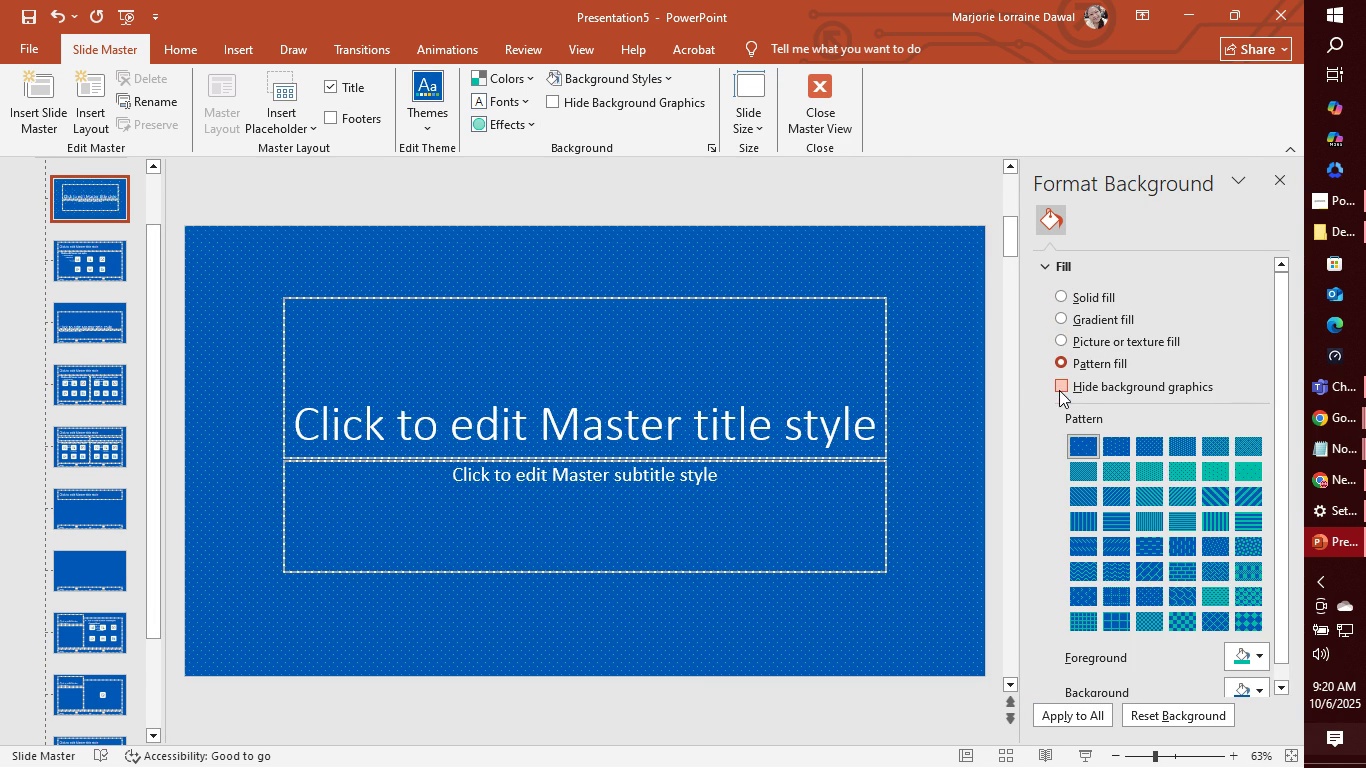 
left_click([1059, 390])
 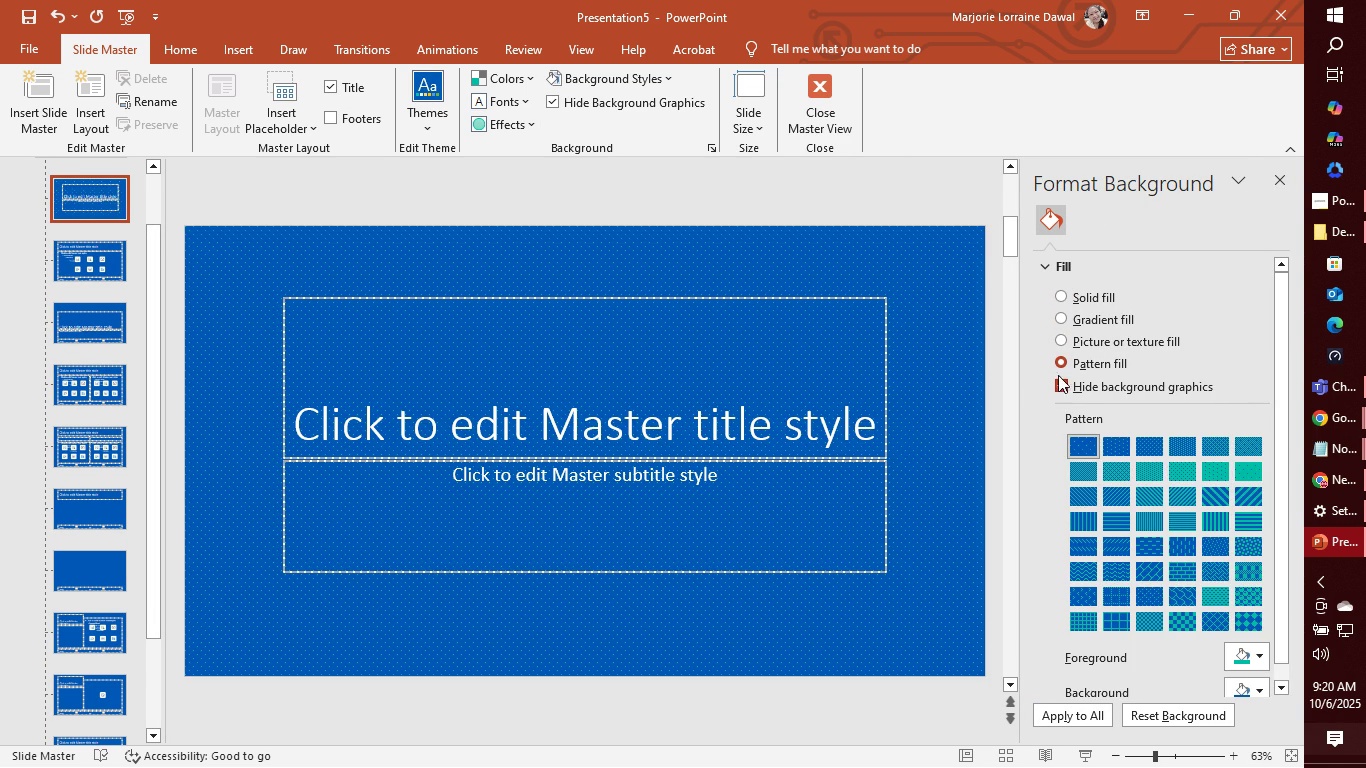 
left_click([1060, 386])
 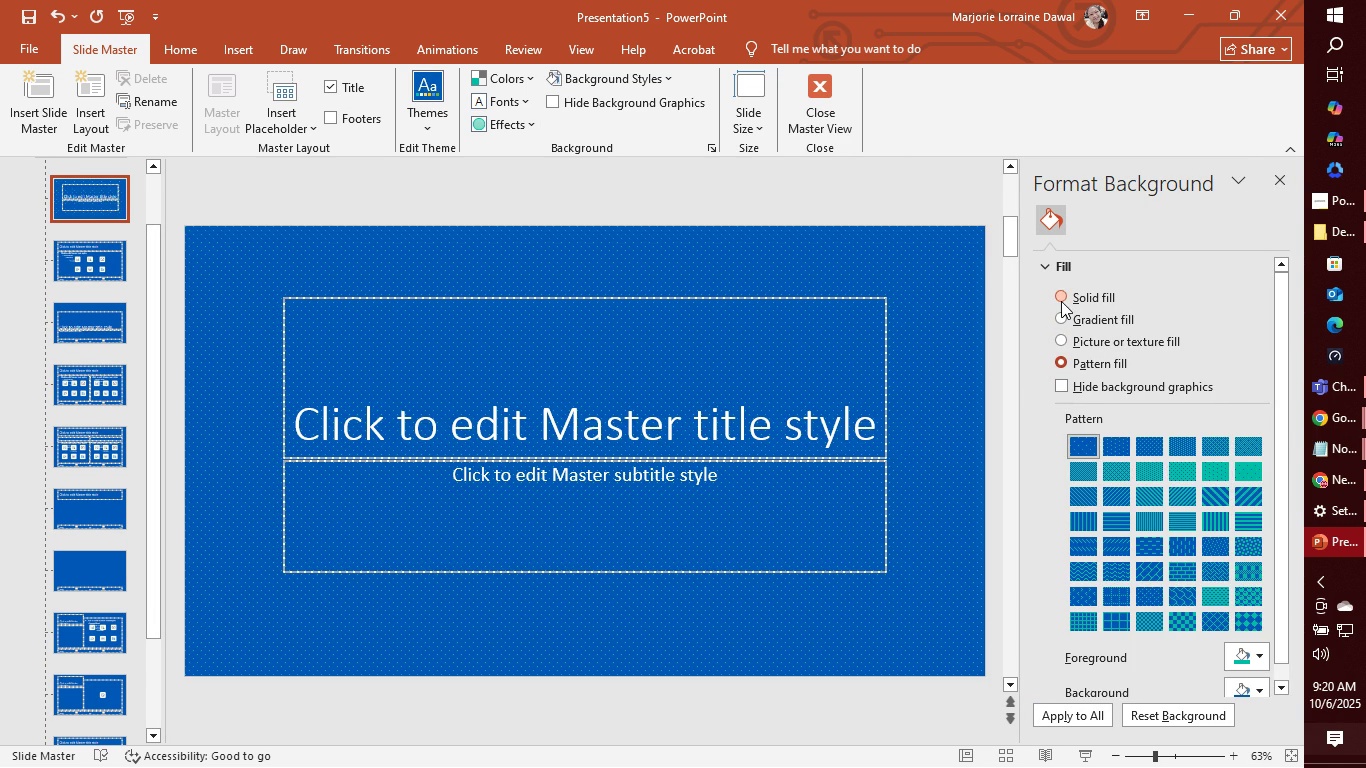 
left_click([1061, 301])
 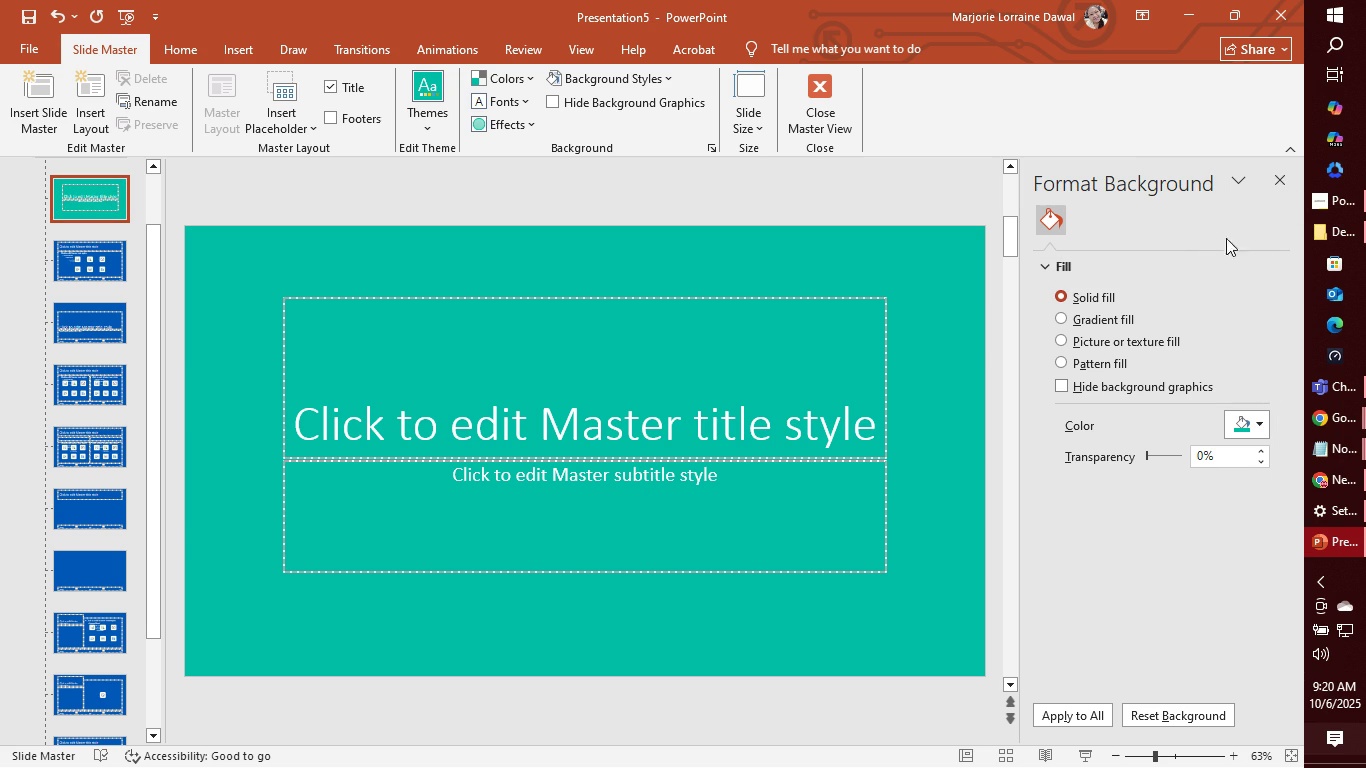 
left_click([1281, 177])
 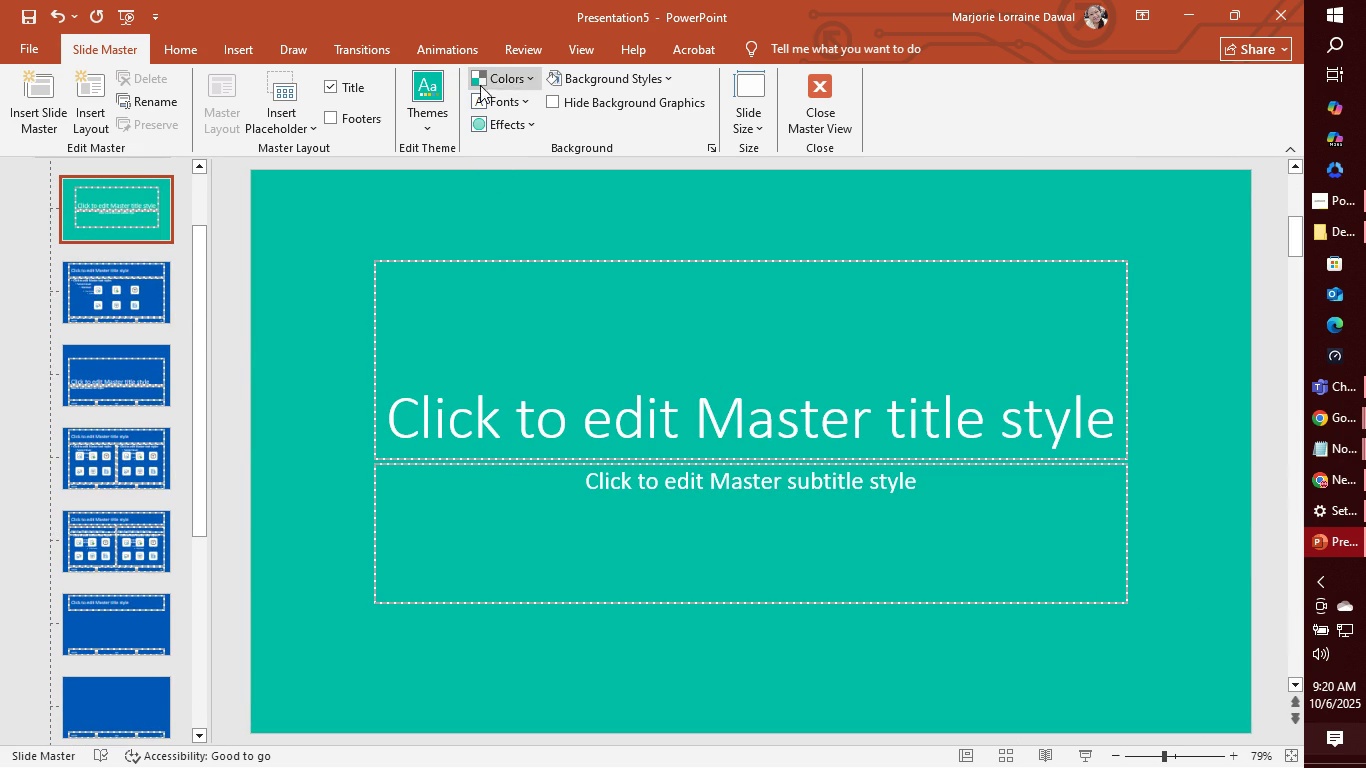 
left_click([434, 120])
 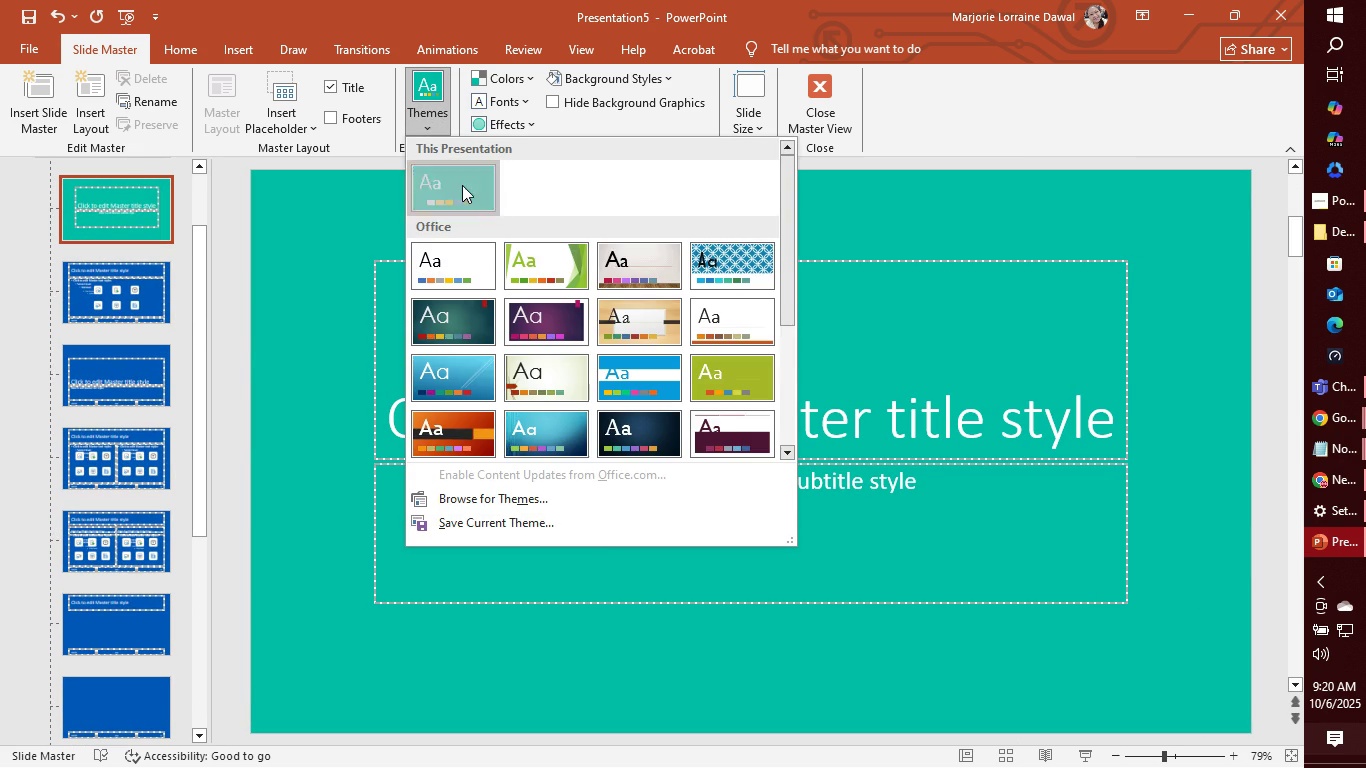 
left_click([462, 185])
 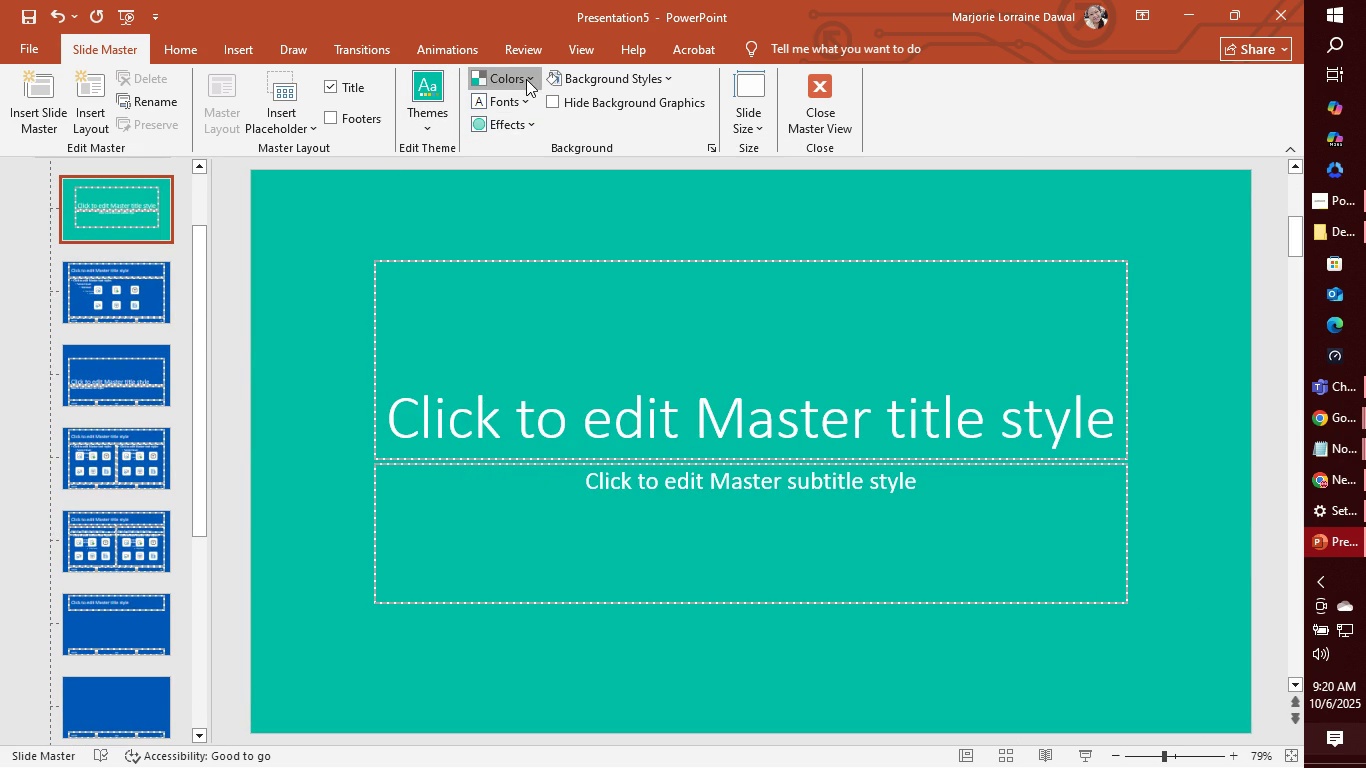 
left_click([526, 79])
 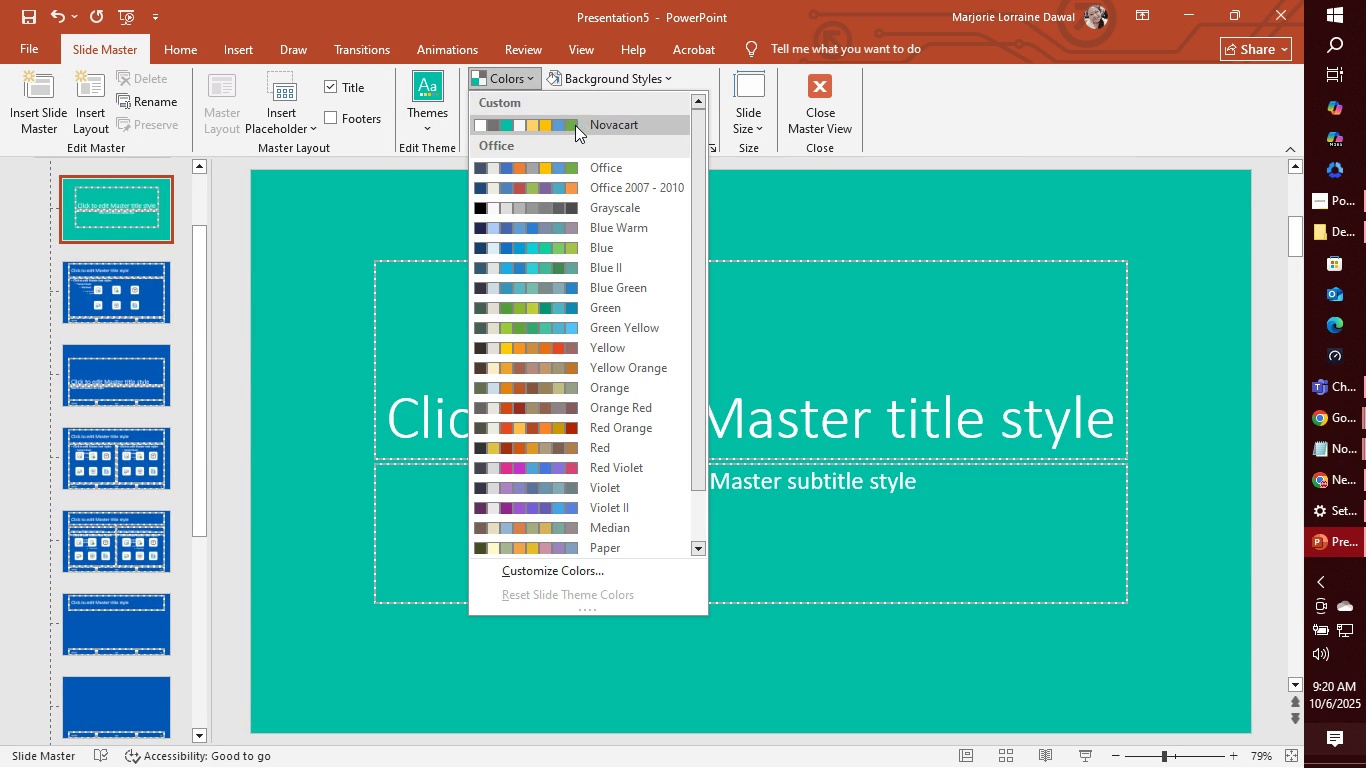 
right_click([575, 125])
 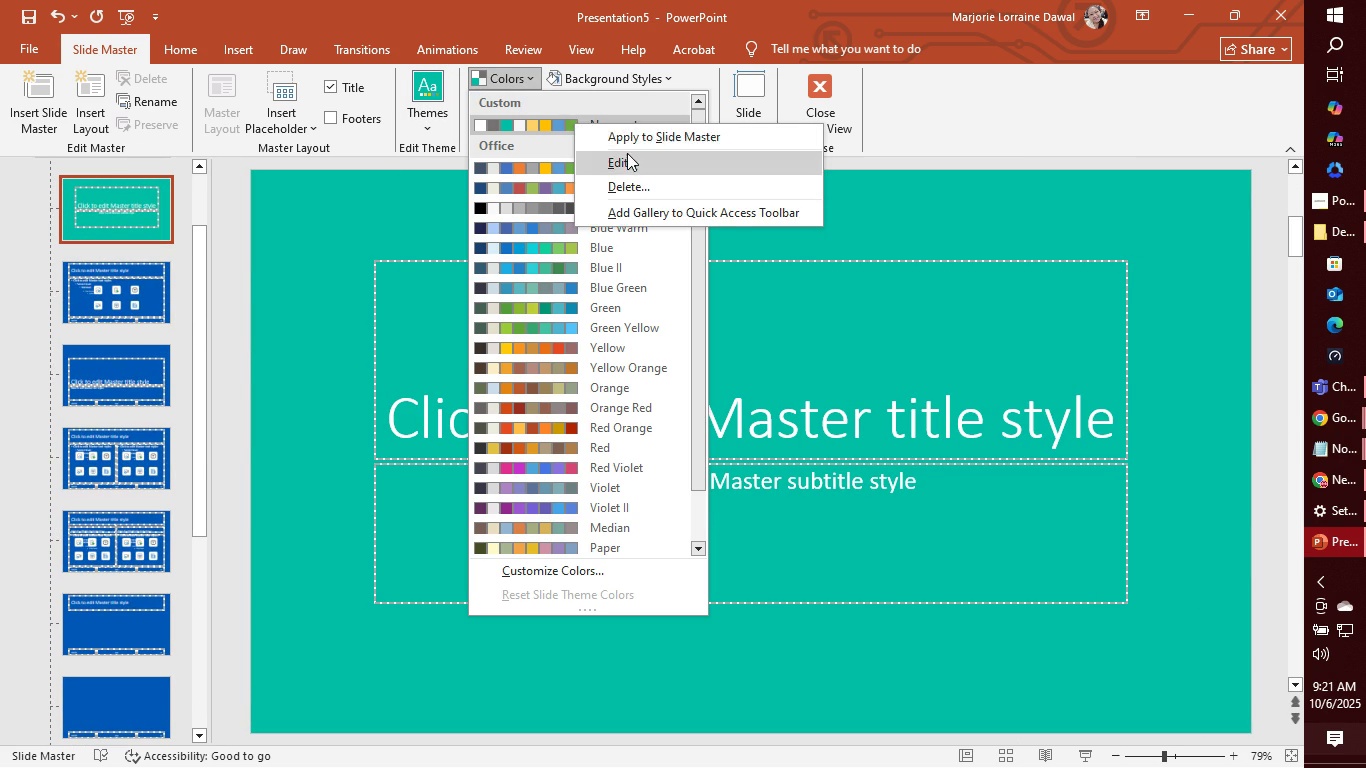 
left_click([627, 153])
 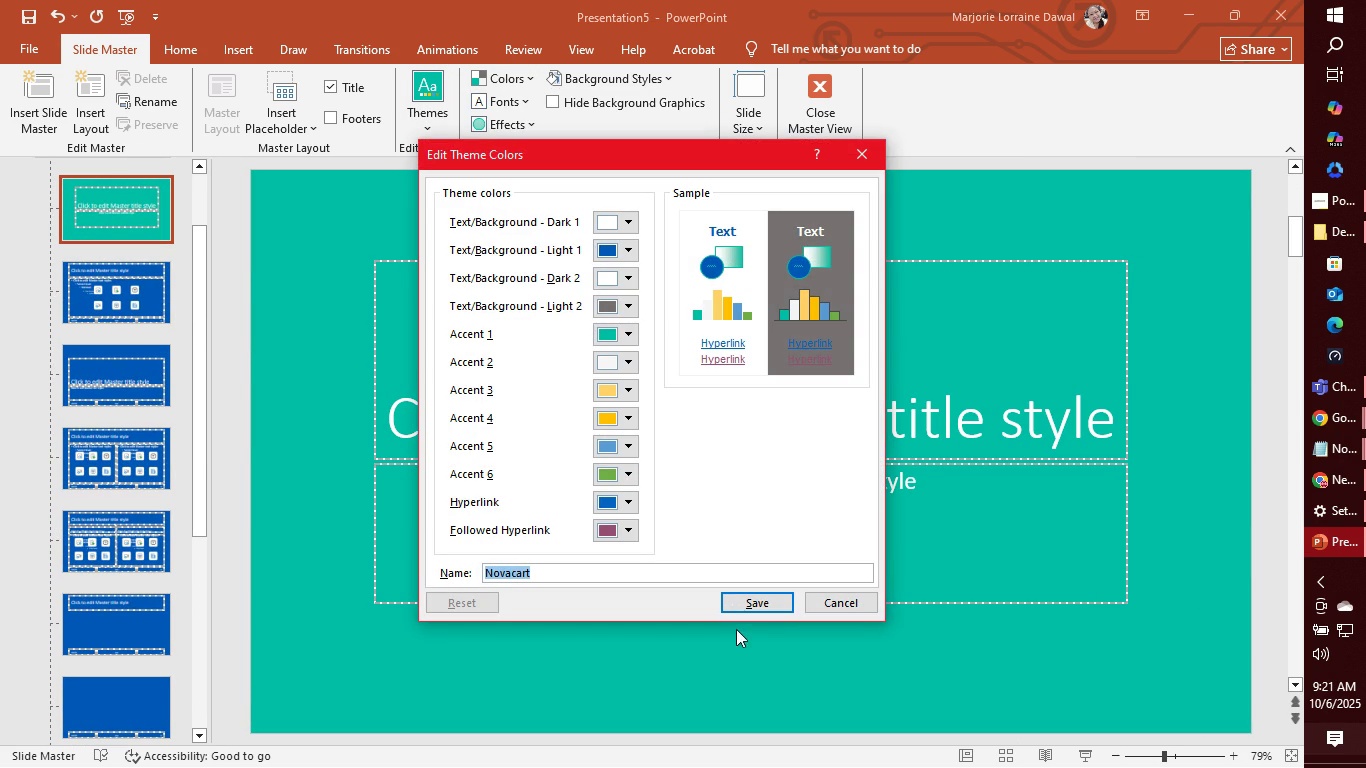 
left_click([749, 609])
 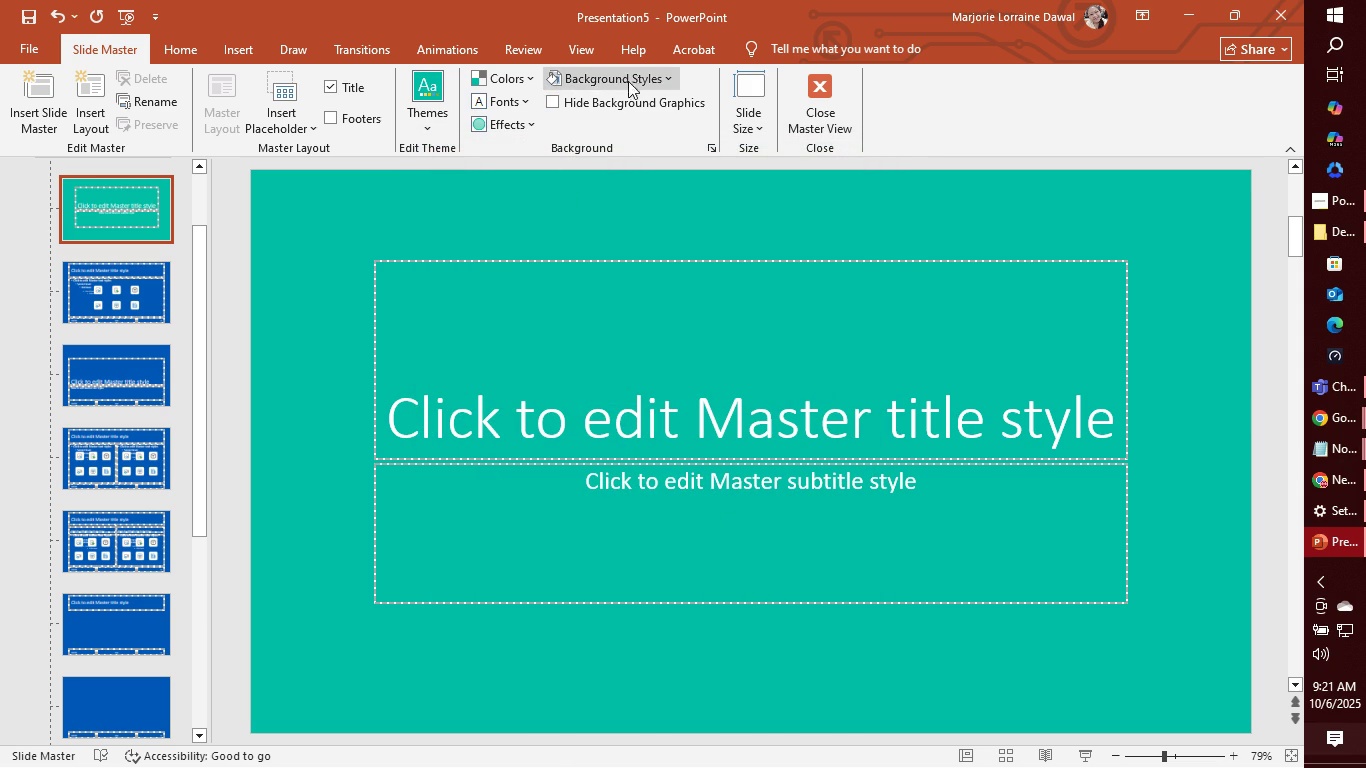 
double_click([679, 81])
 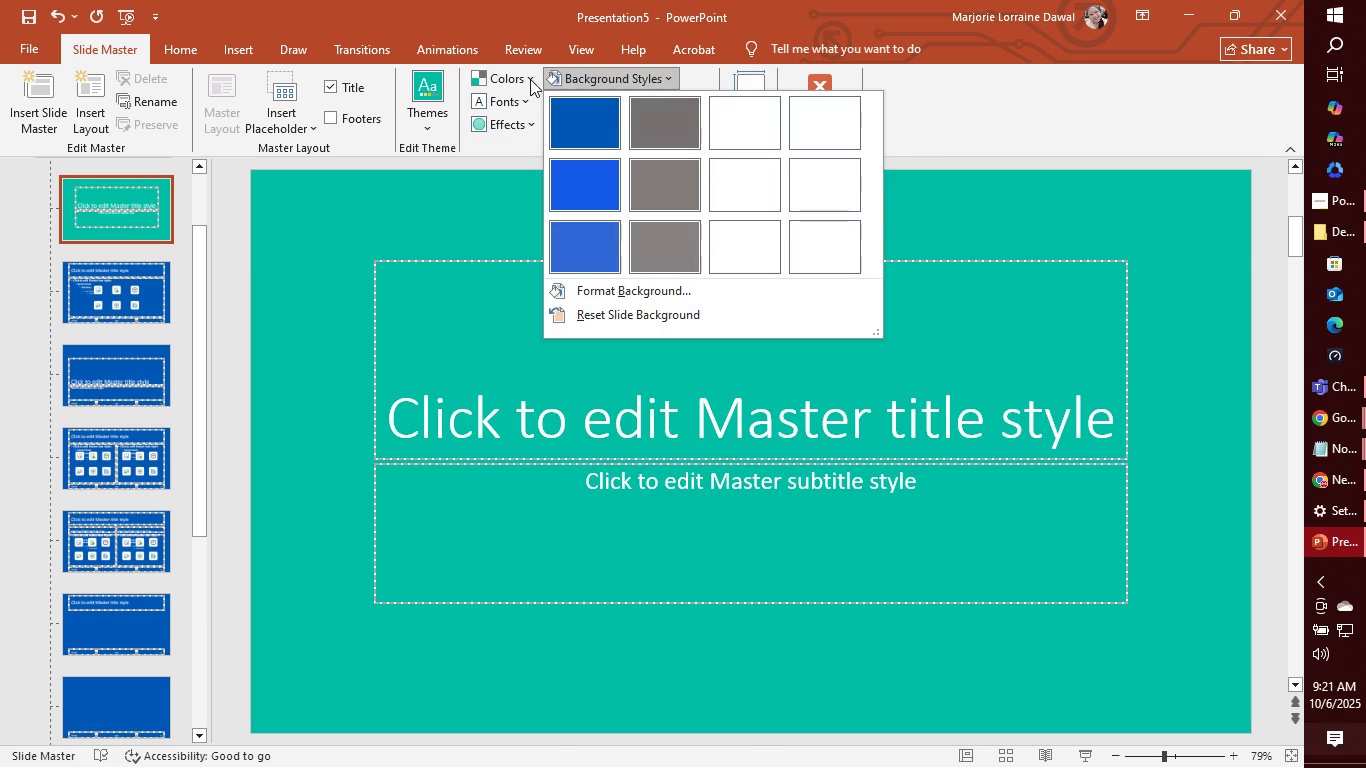 
left_click([529, 79])
 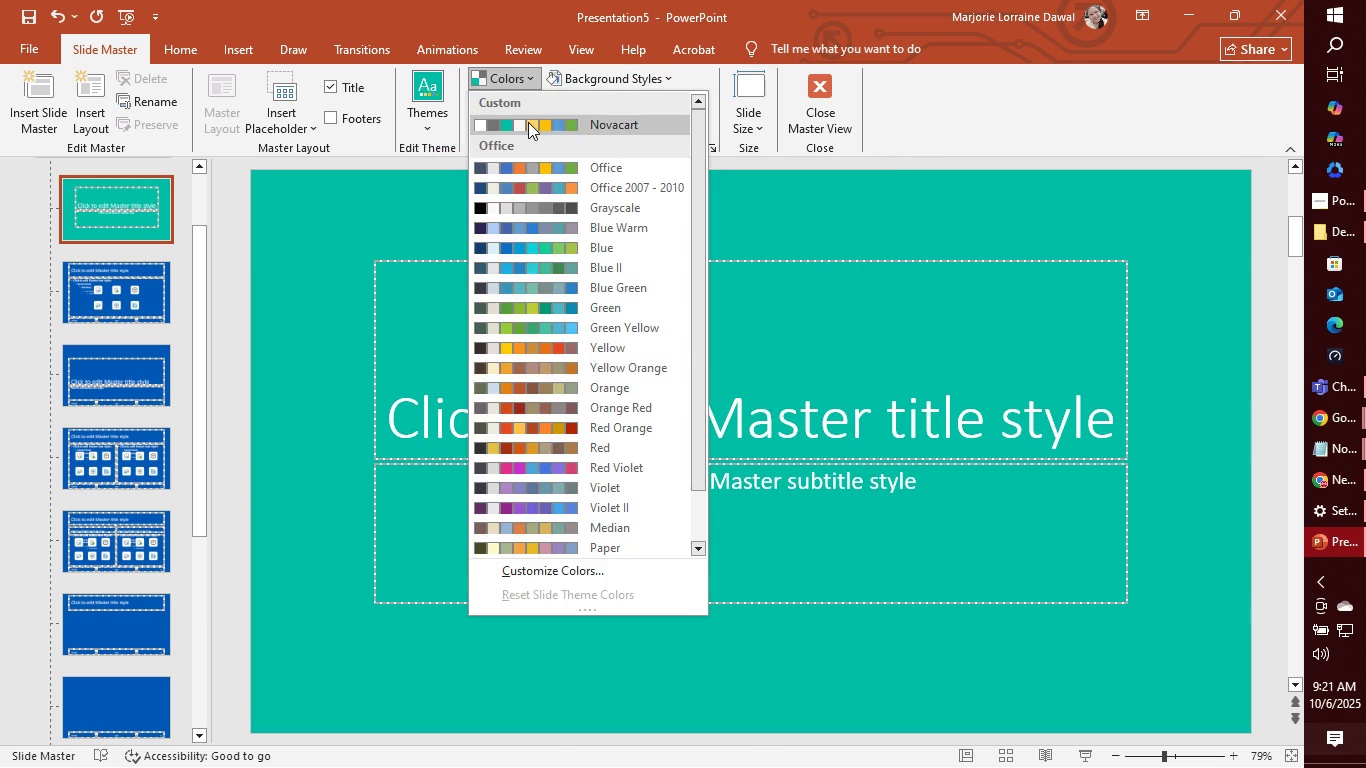 
left_click([528, 122])
 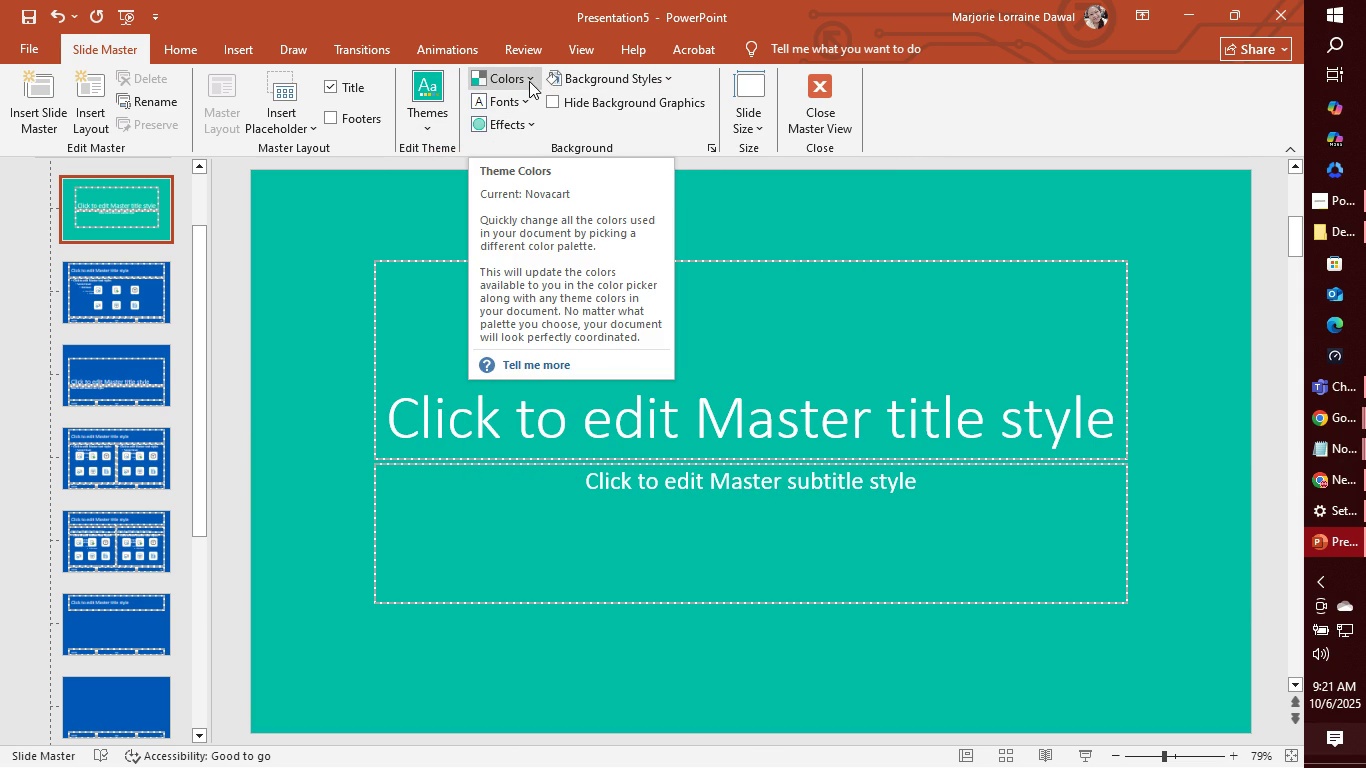 
wait(5.05)
 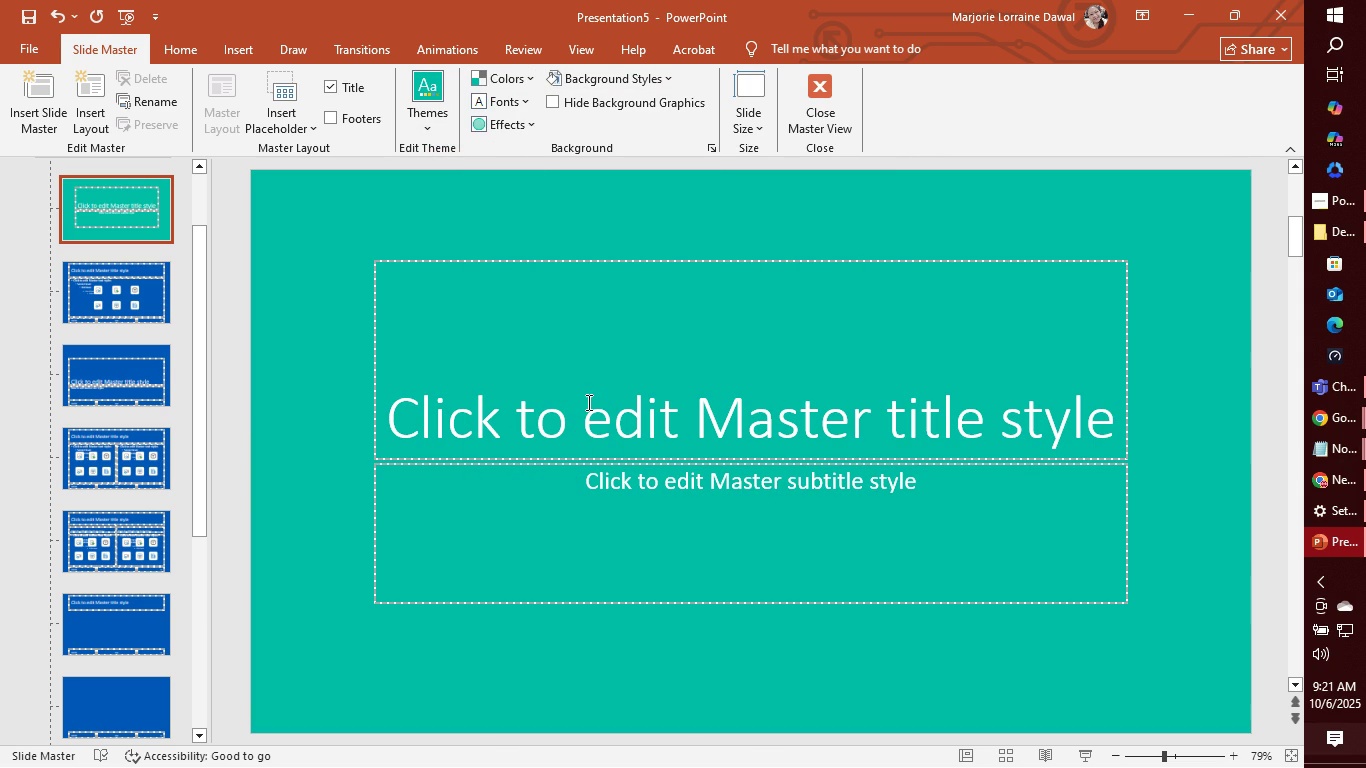 
left_click([145, 279])
 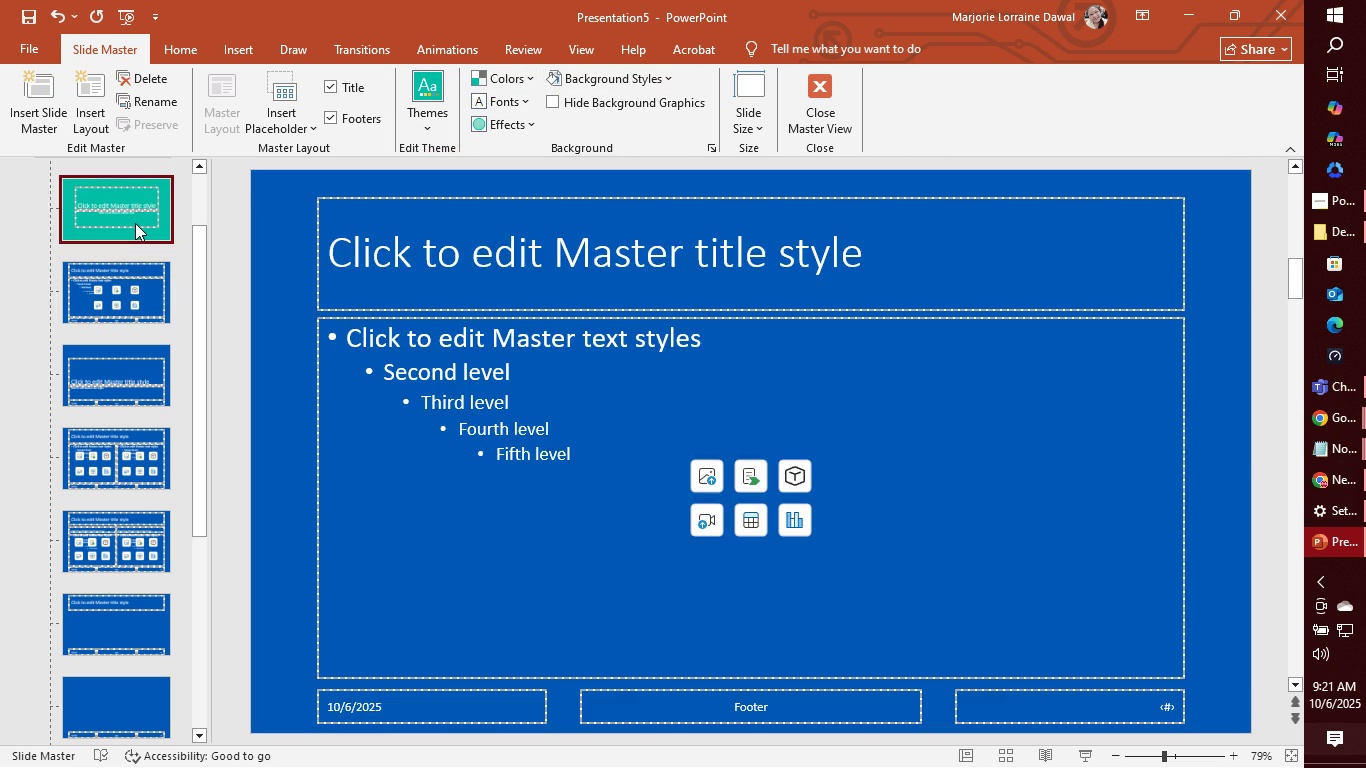 
left_click([135, 223])
 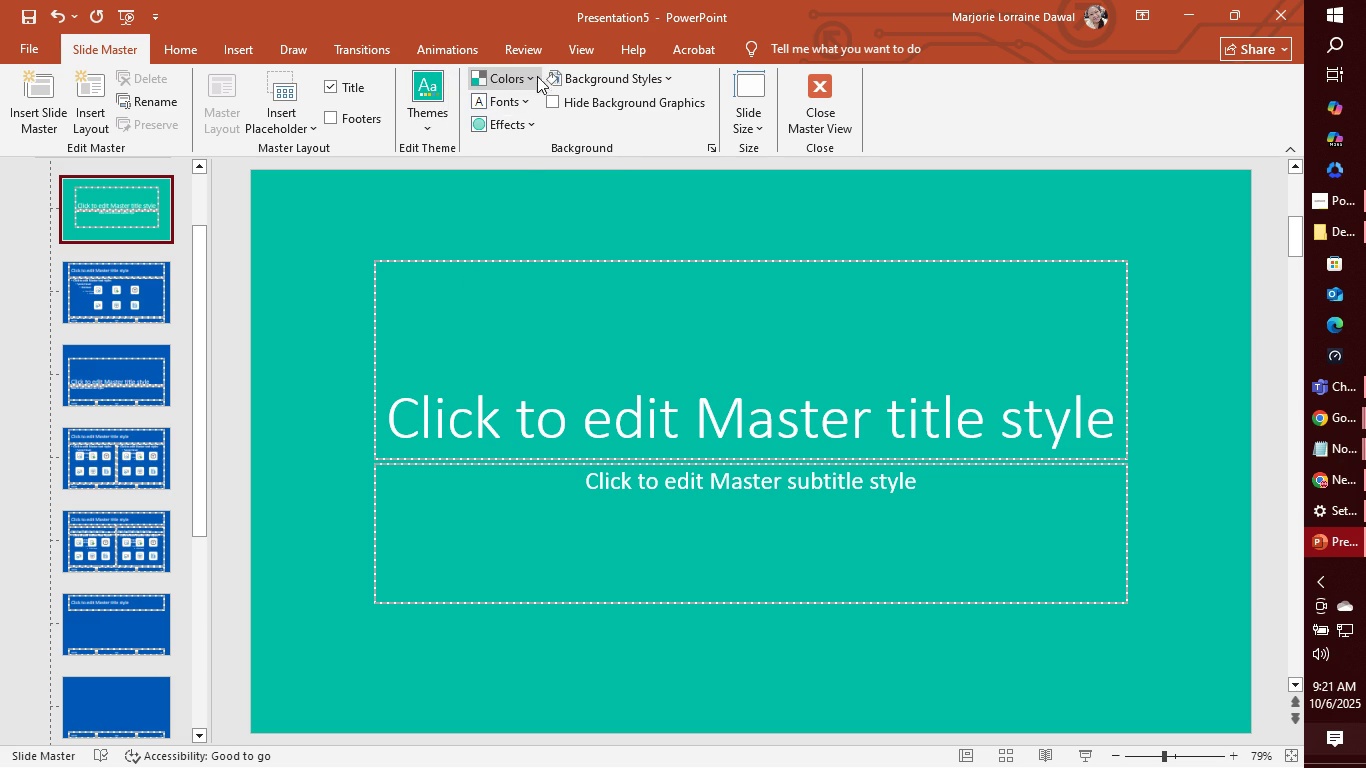 
left_click([527, 128])
 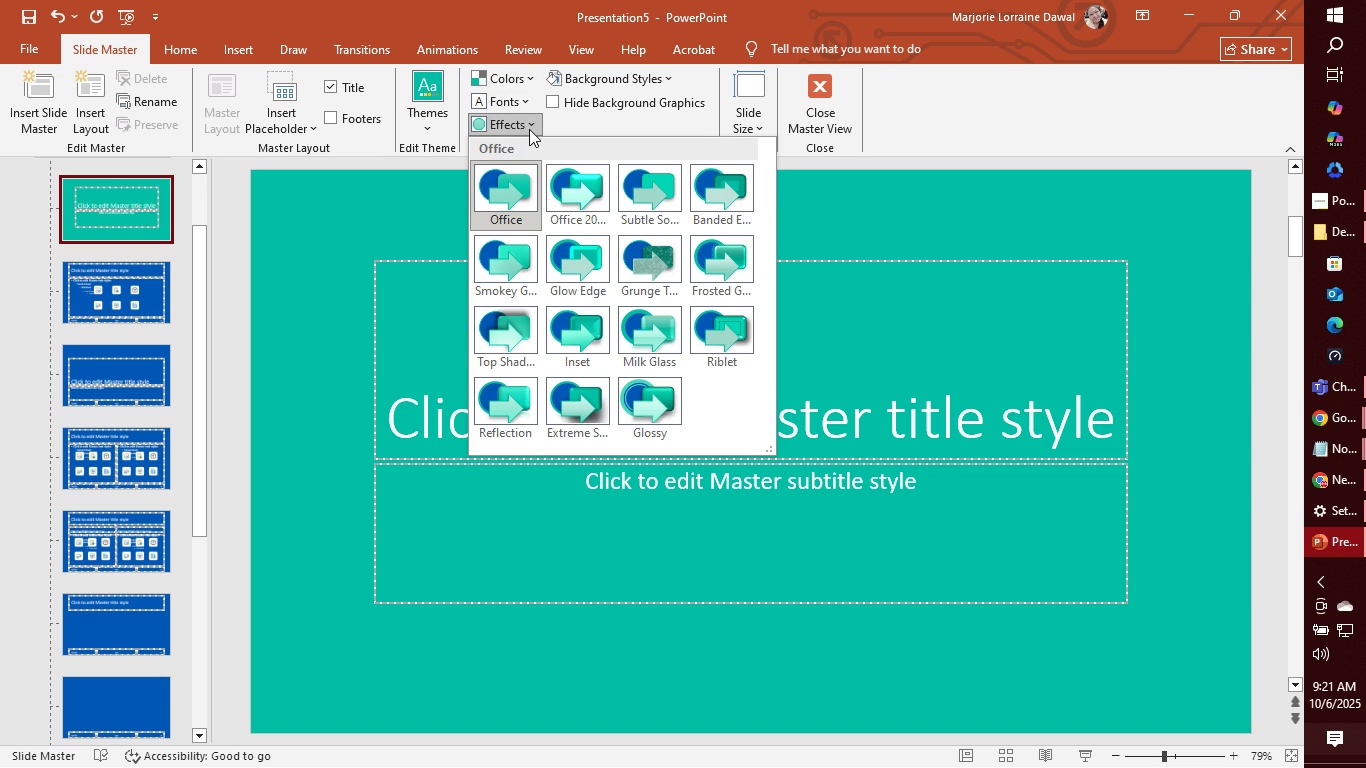 
wait(6.33)
 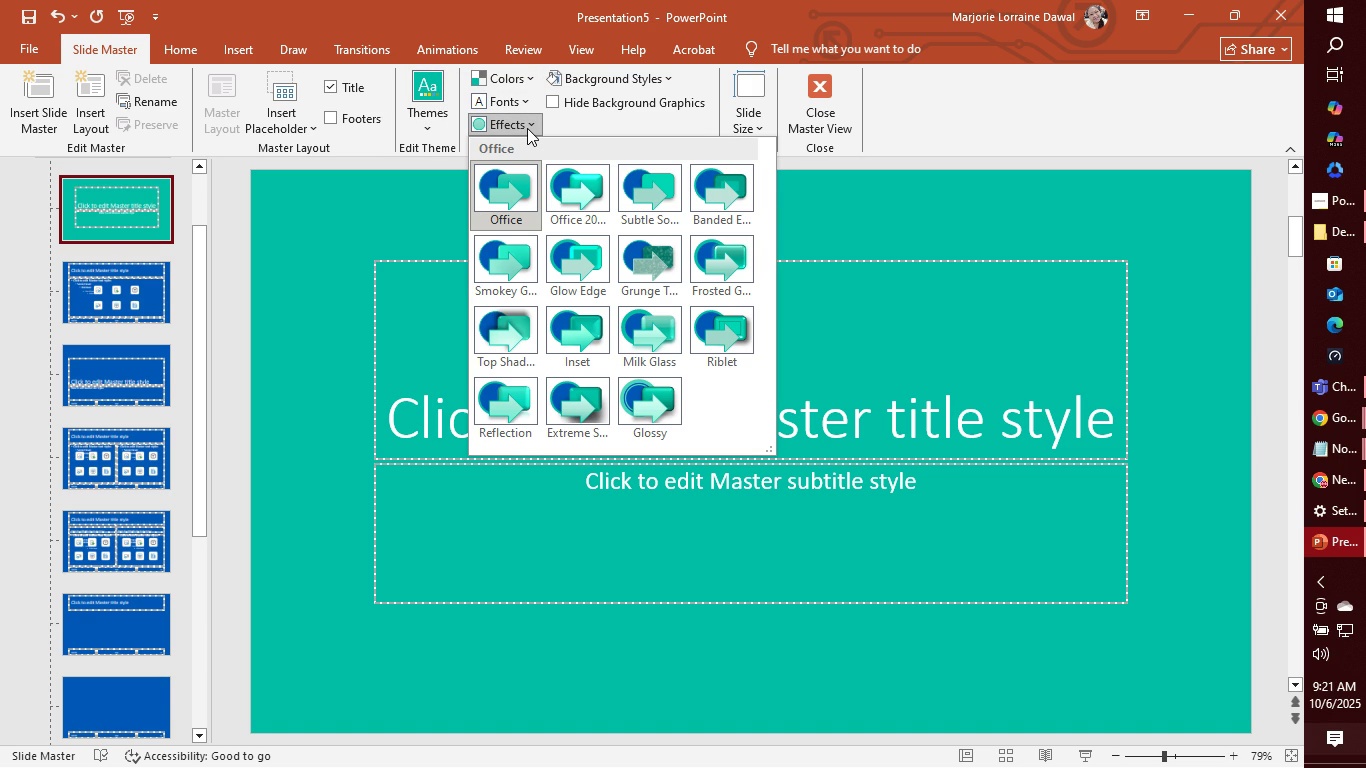 
left_click([594, 278])
 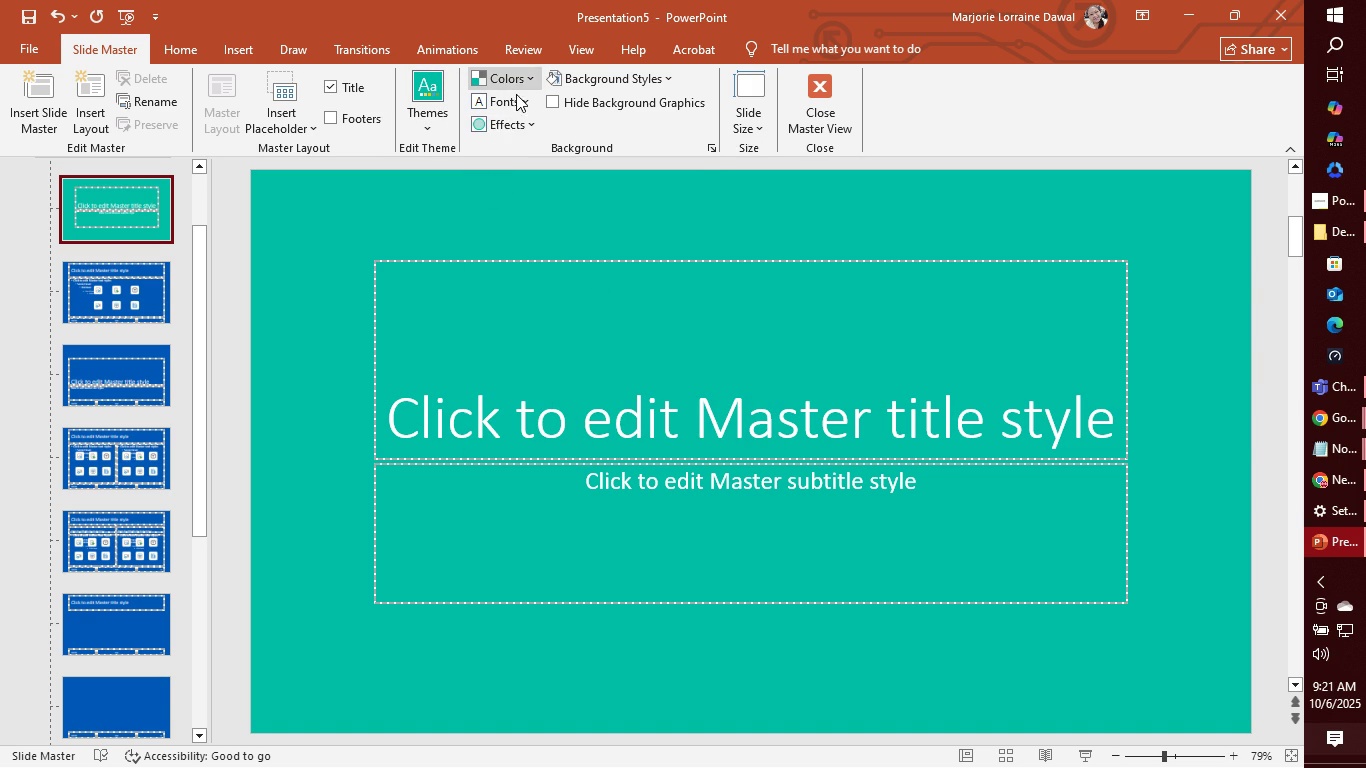 
left_click([519, 101])
 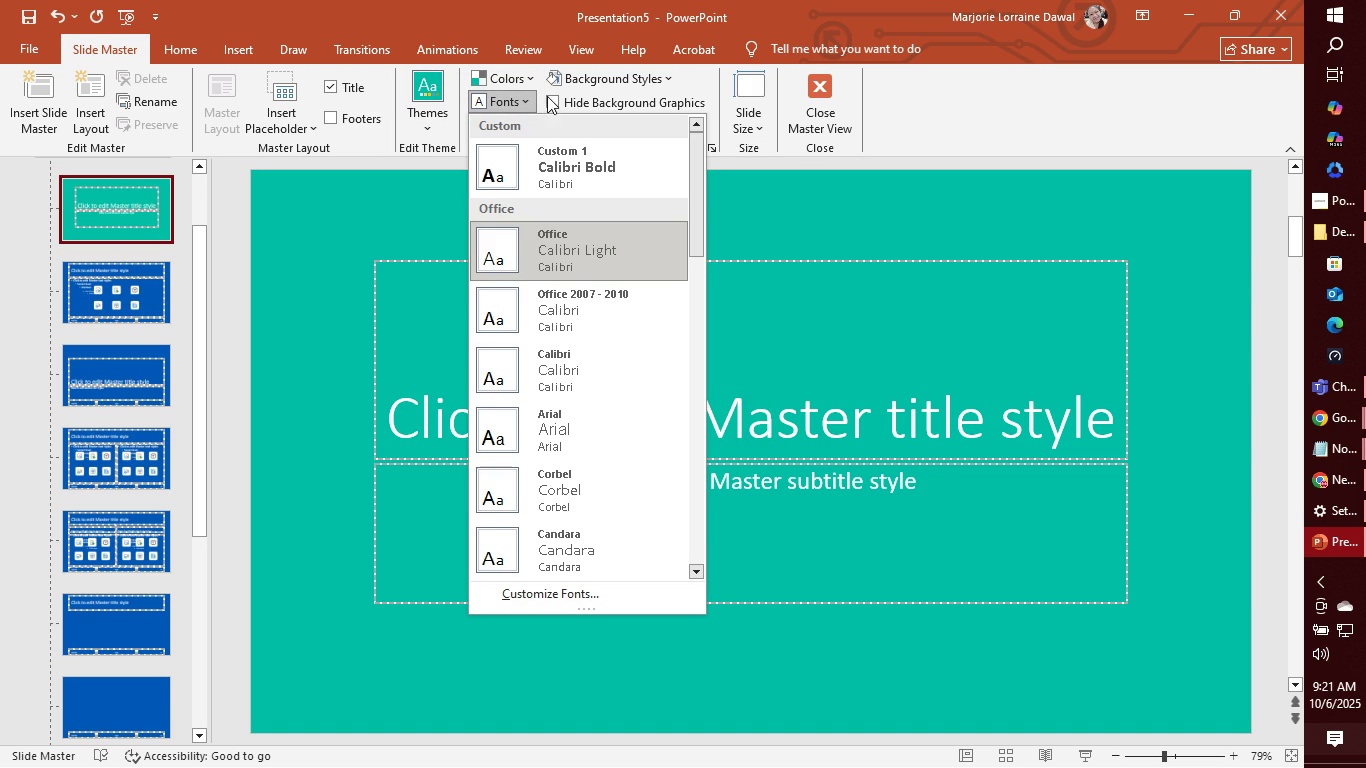 
left_click([531, 76])
 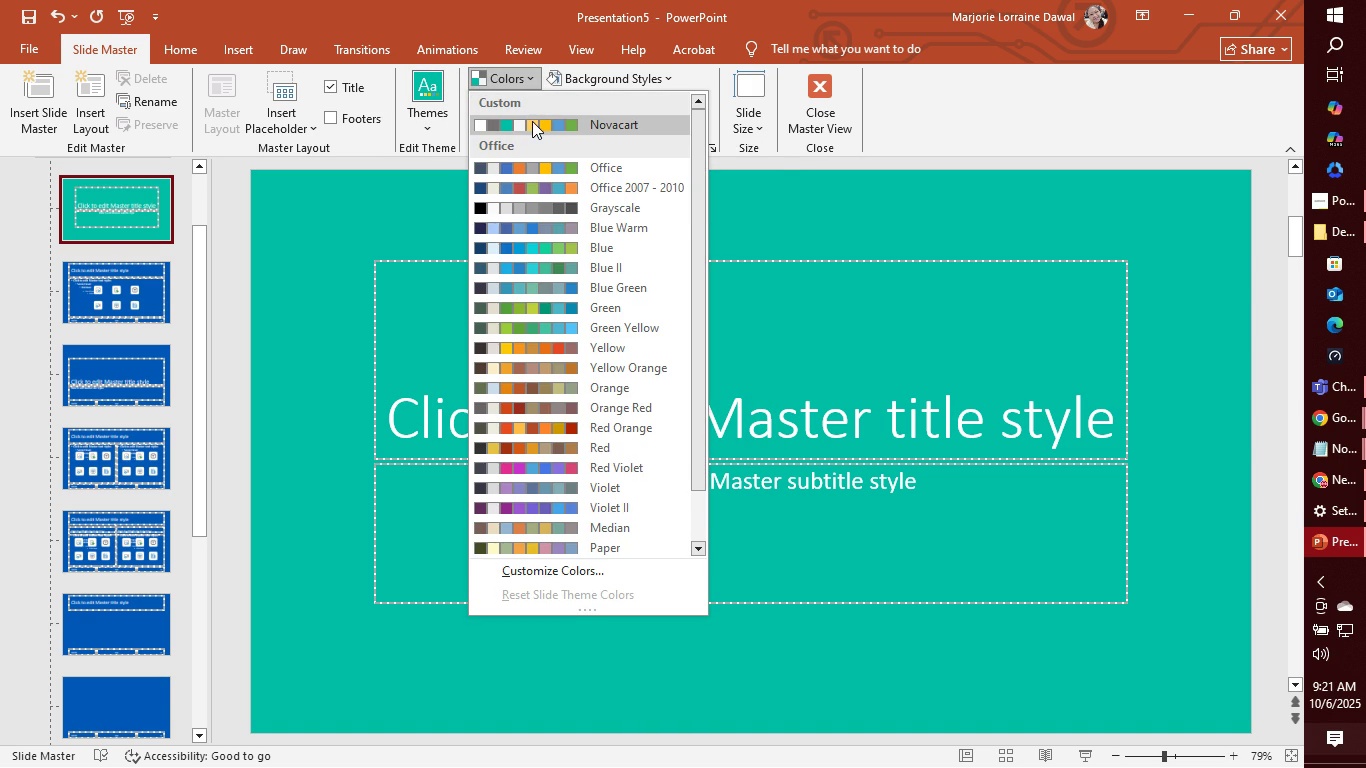 
right_click([532, 122])
 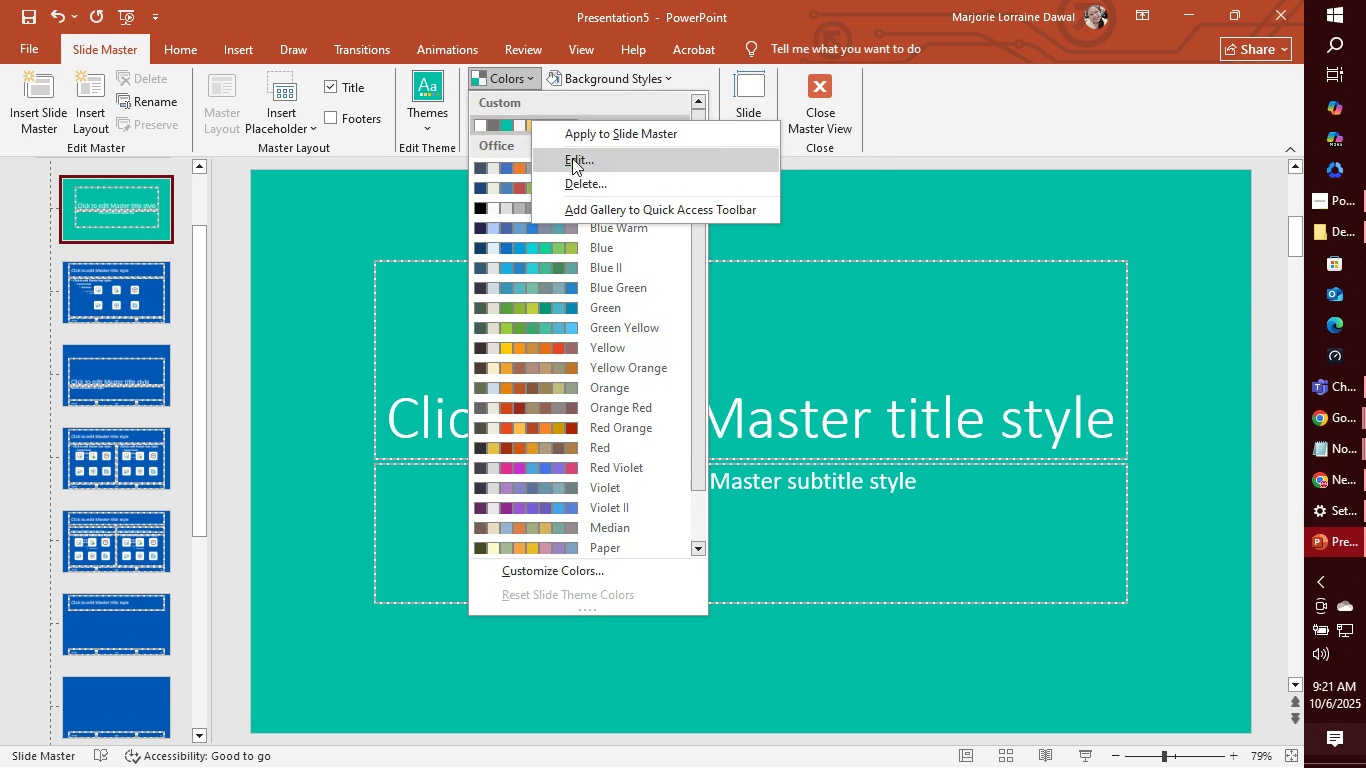 
left_click([572, 158])
 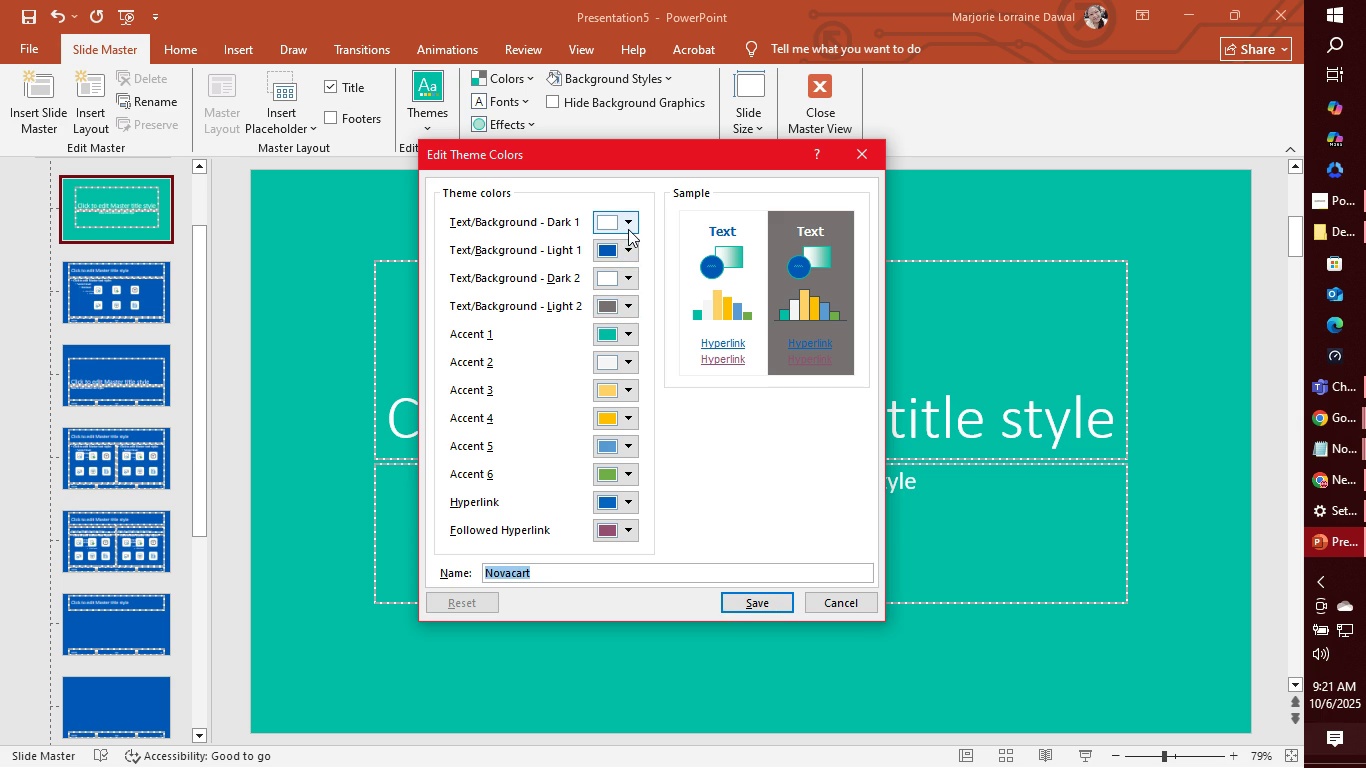 
left_click([628, 247])
 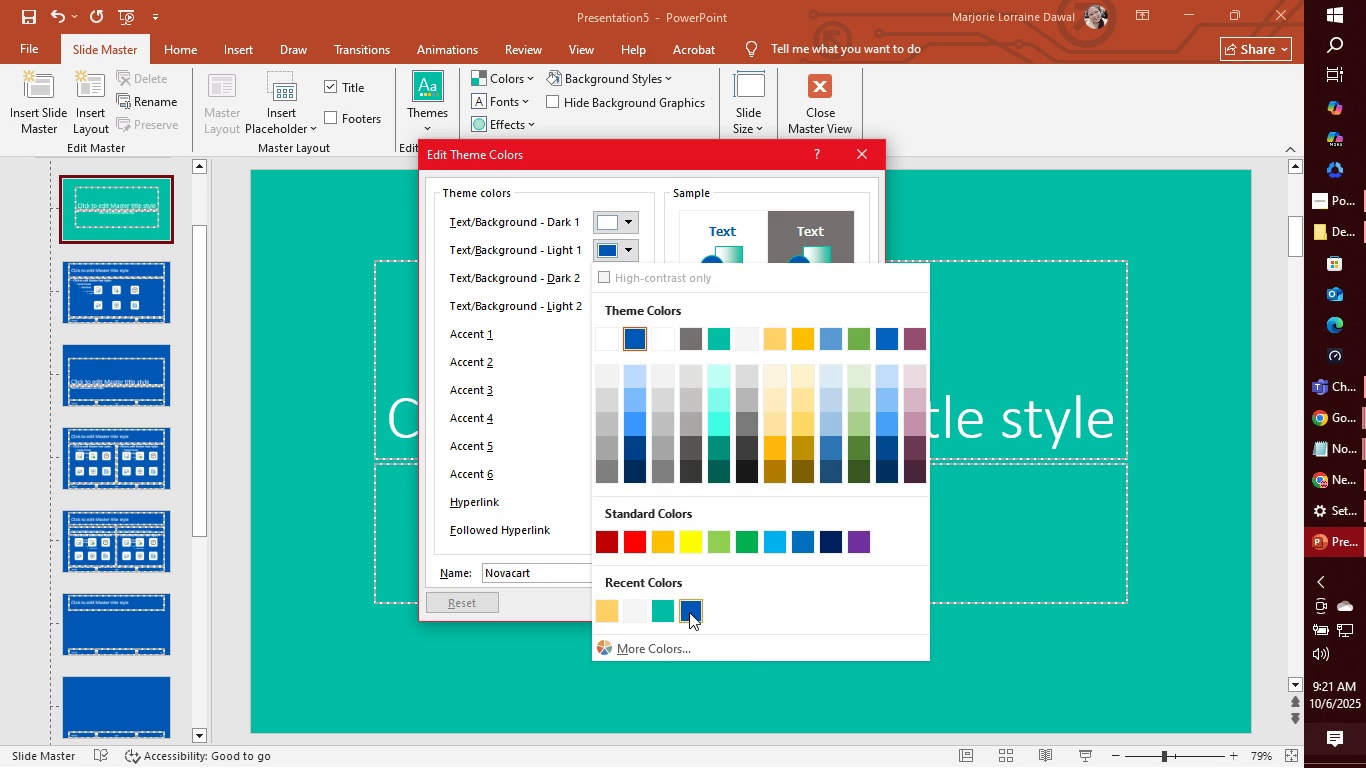 
left_click([692, 613])
 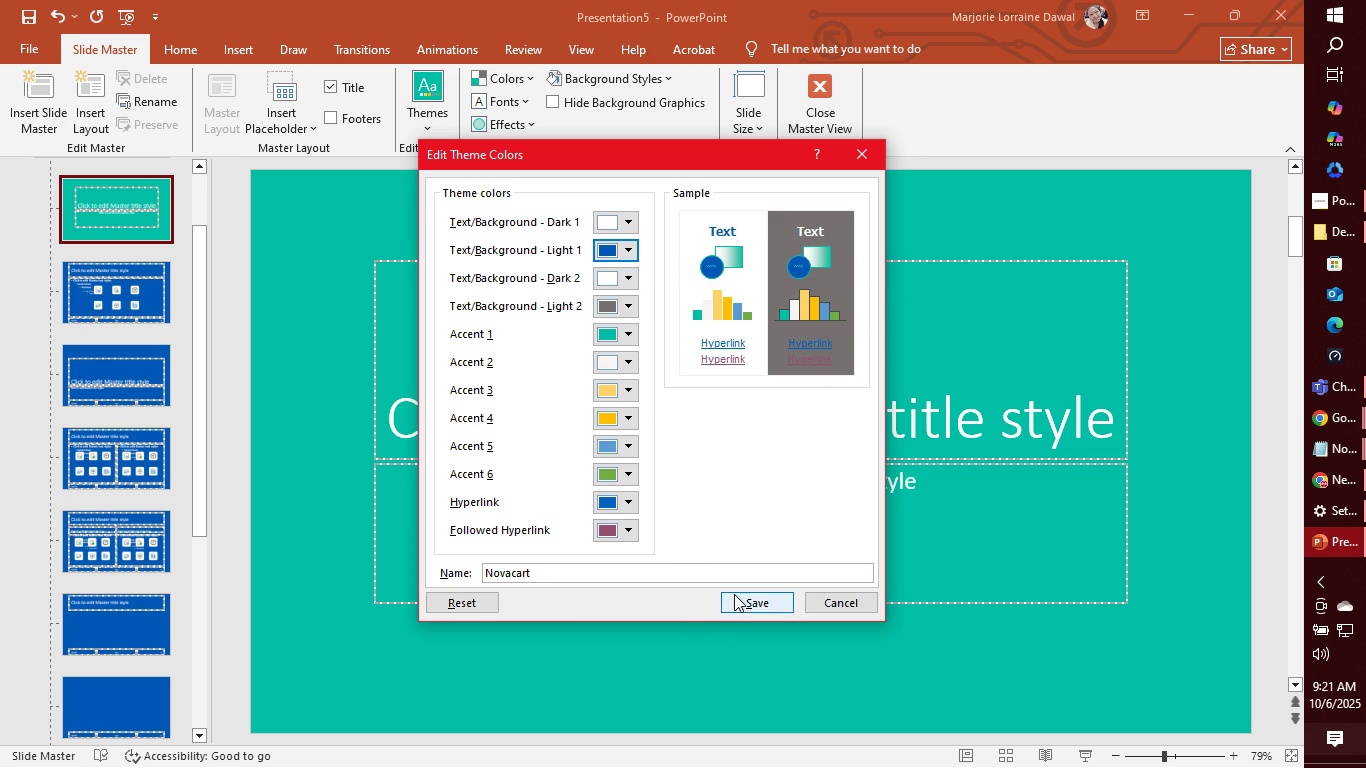 
left_click([734, 594])
 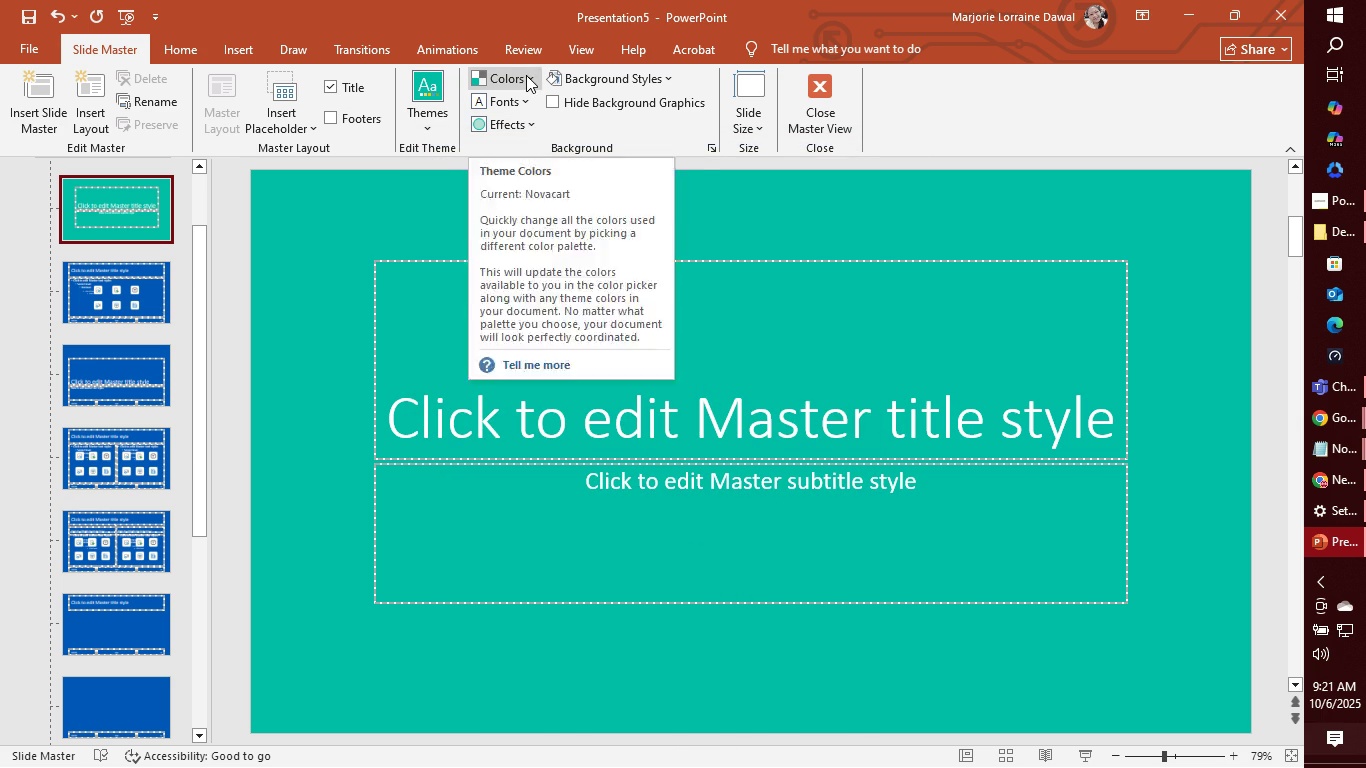 
left_click([526, 75])
 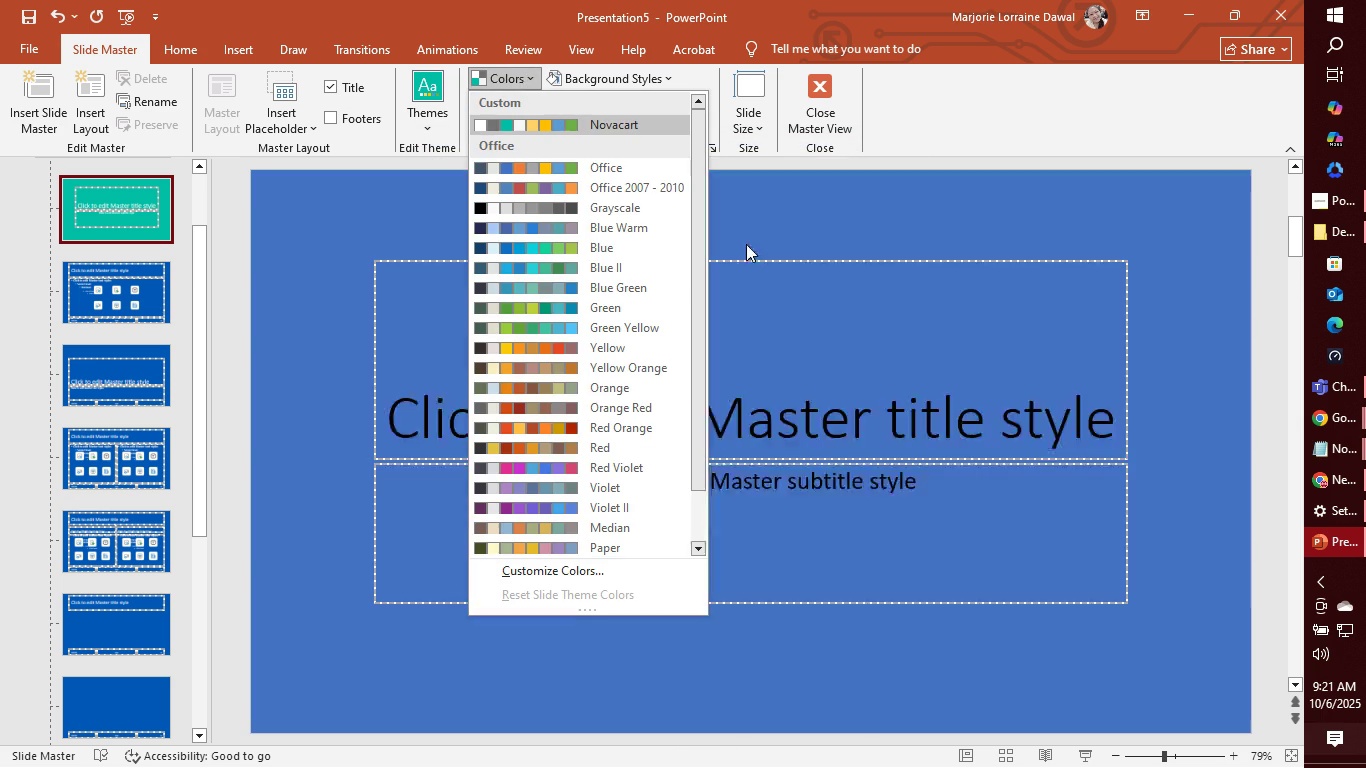 
left_click([811, 256])
 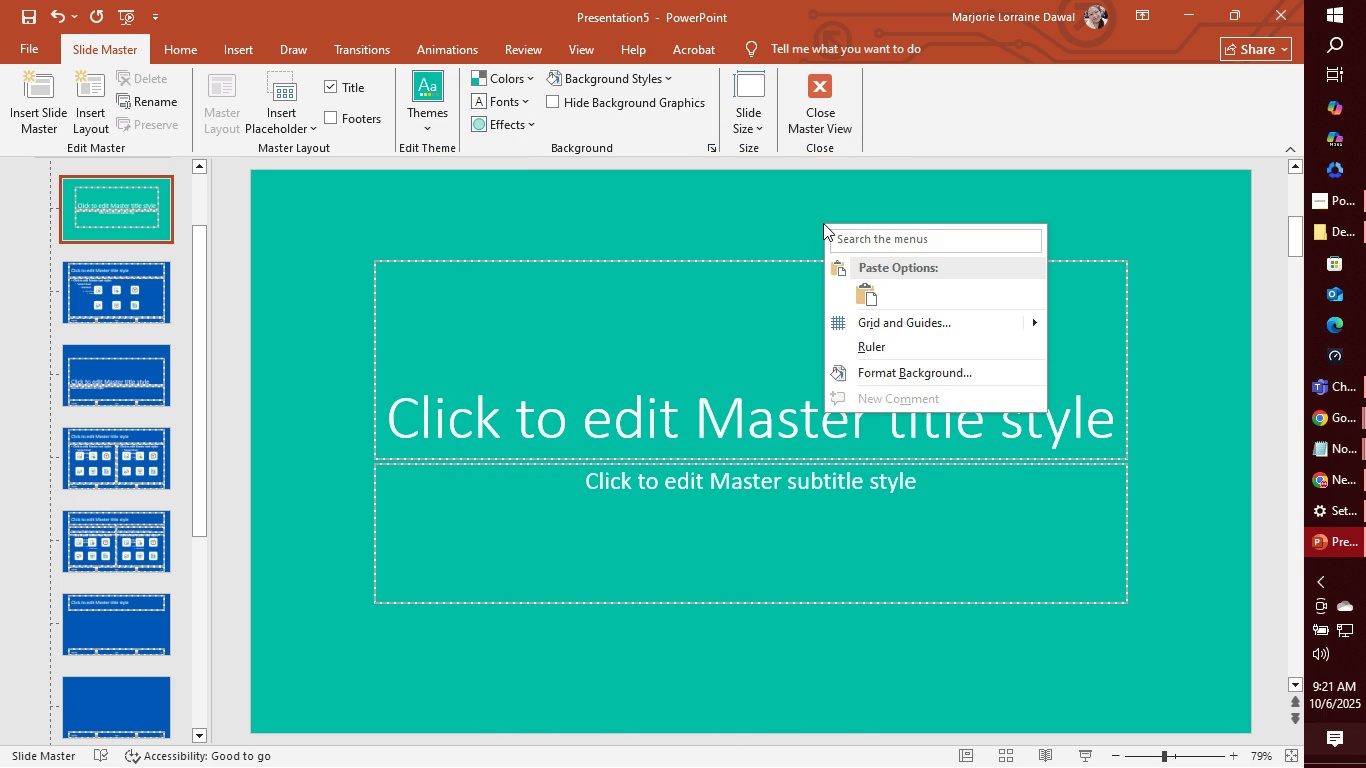 
right_click([823, 223])
 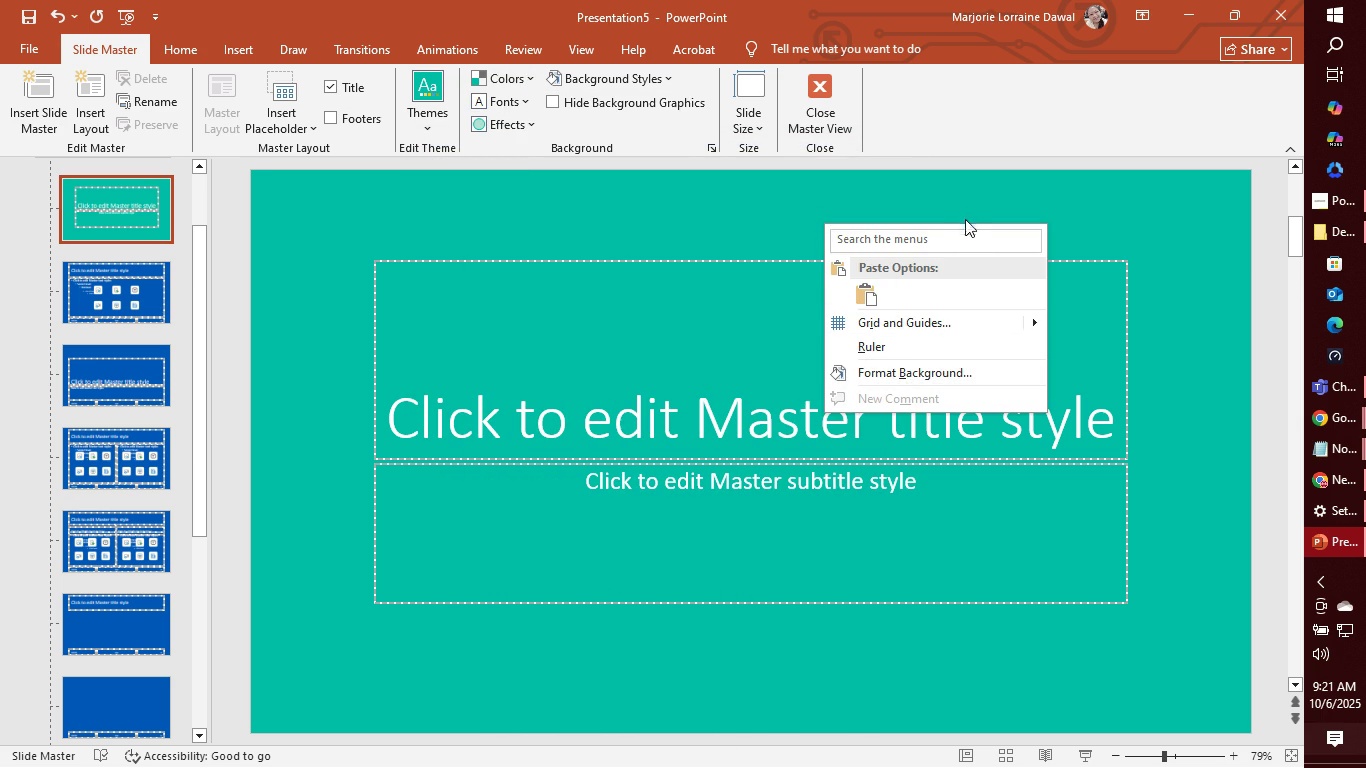 
left_click([933, 375])
 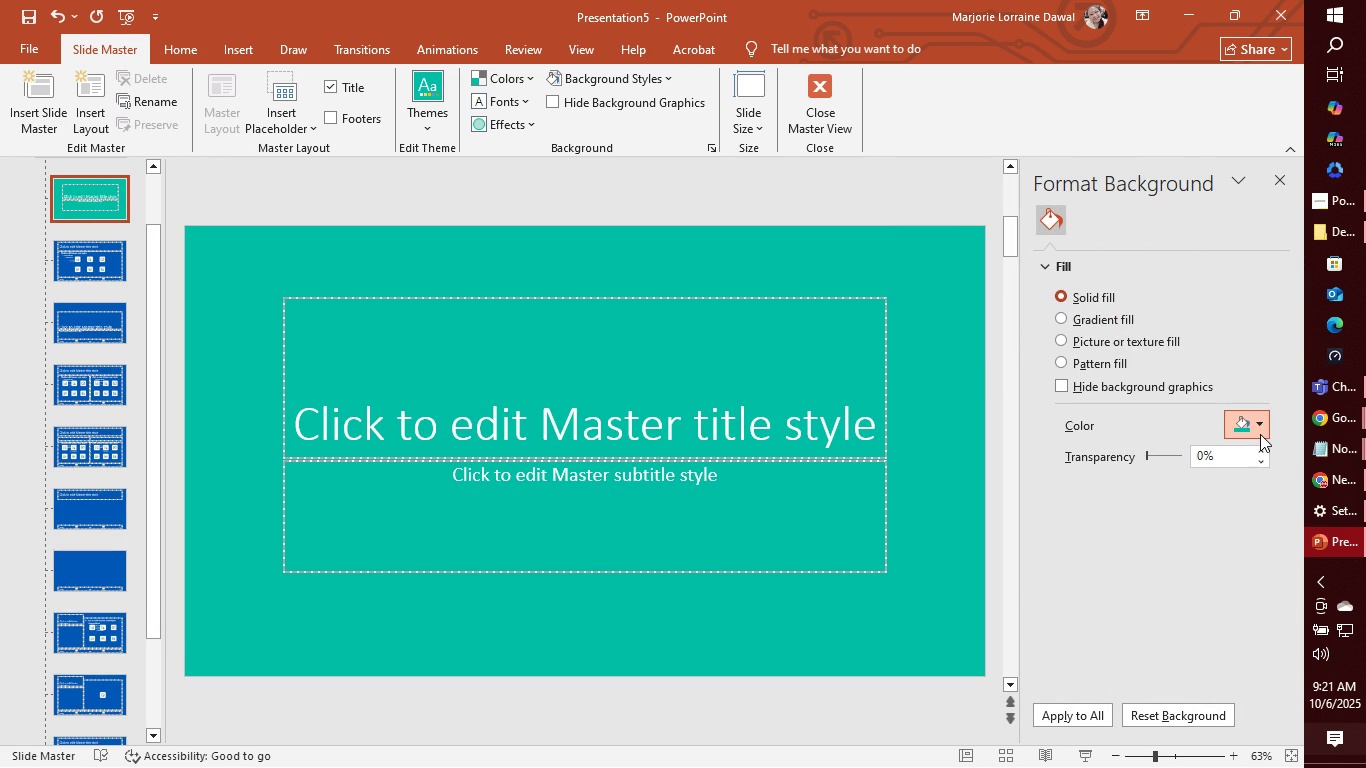 
left_click([1260, 434])
 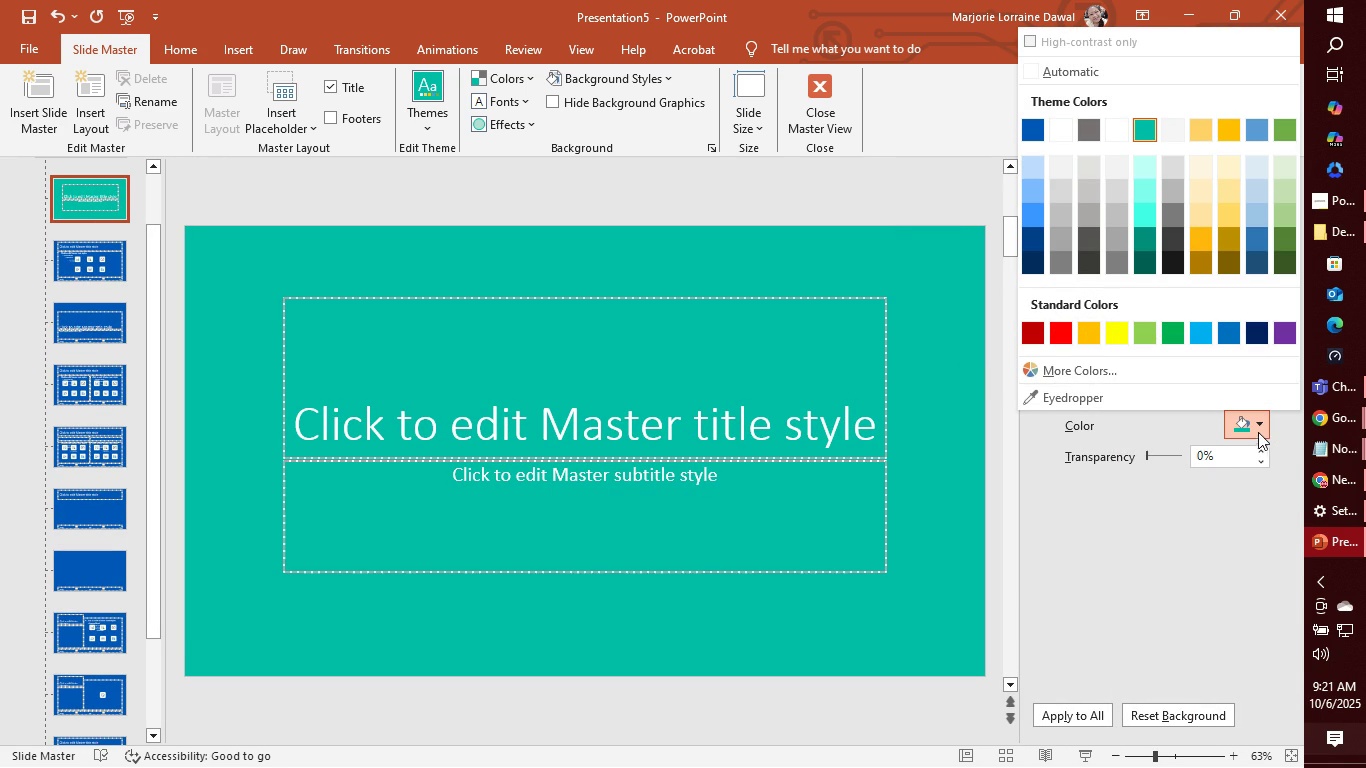 
mouse_move([1158, 393])
 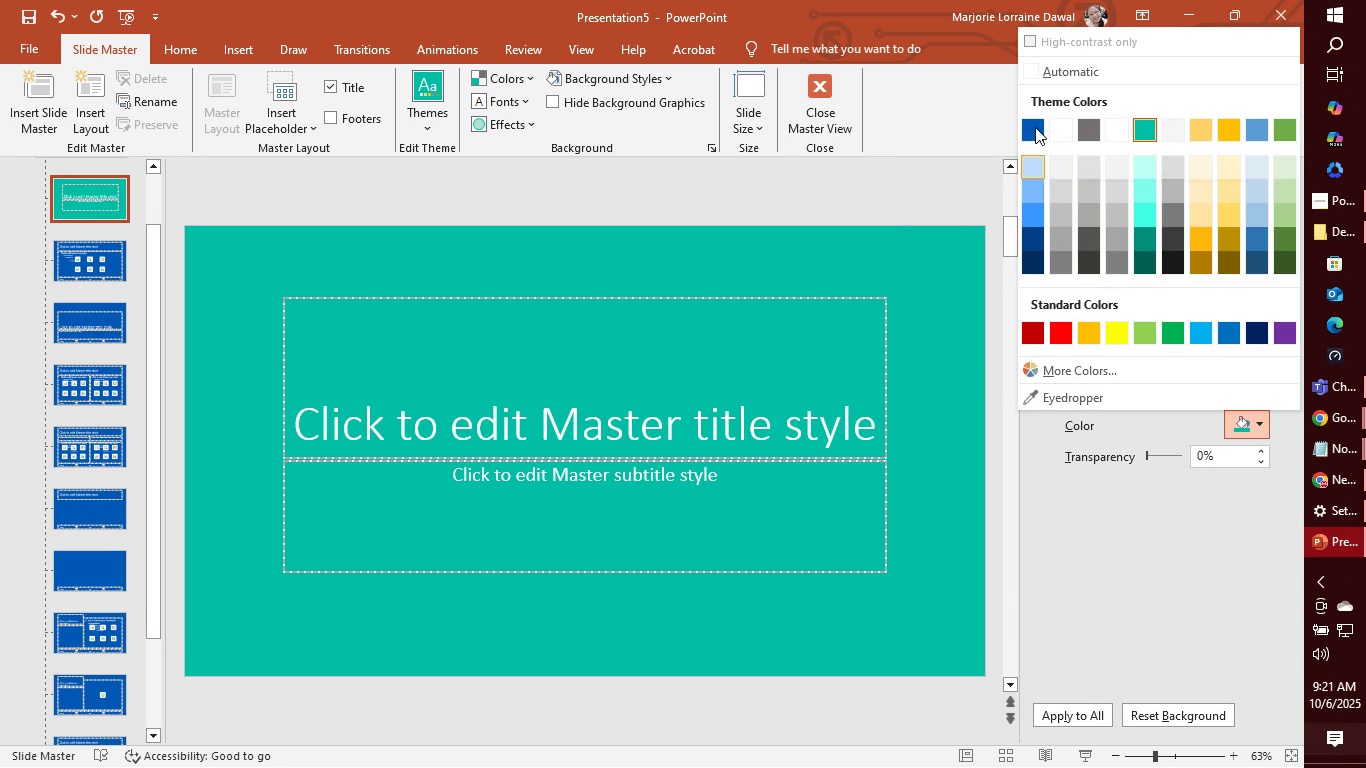 
left_click([1035, 127])
 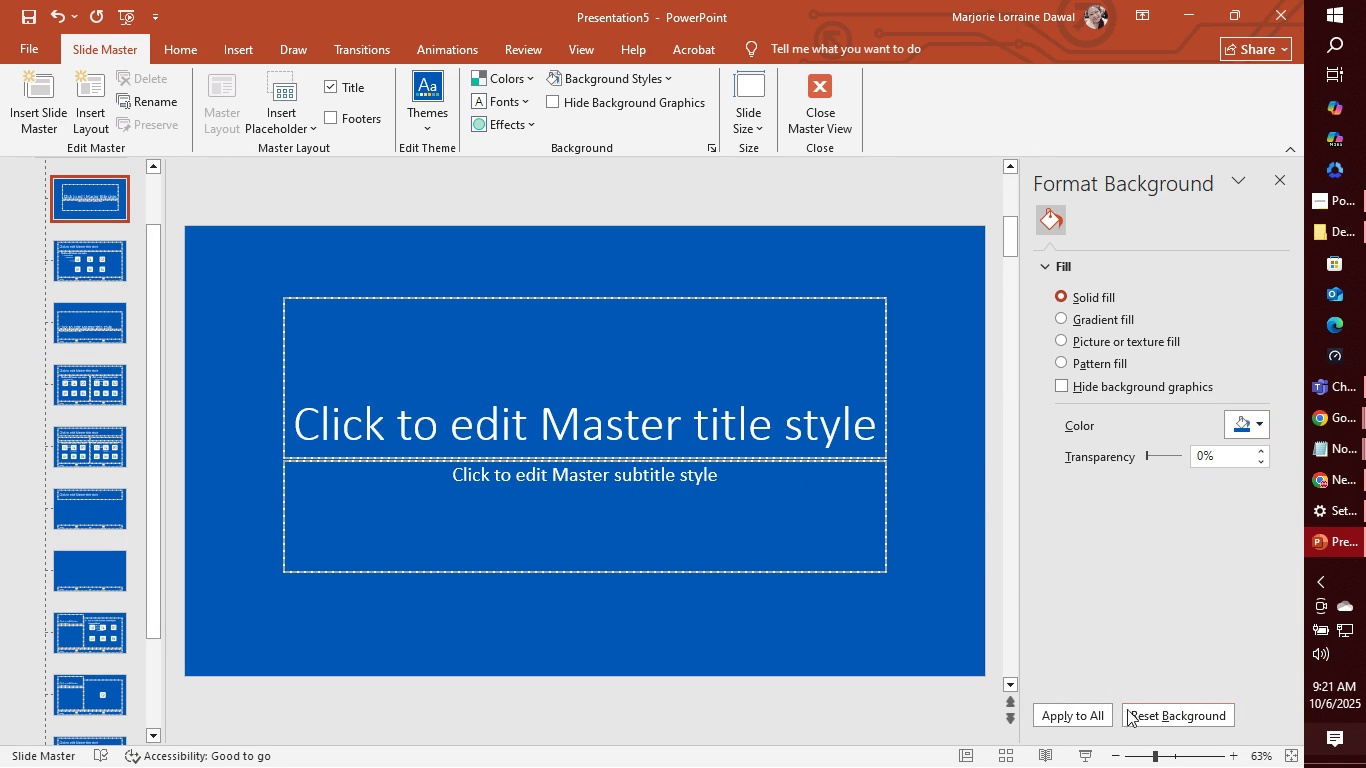 
left_click([1097, 719])
 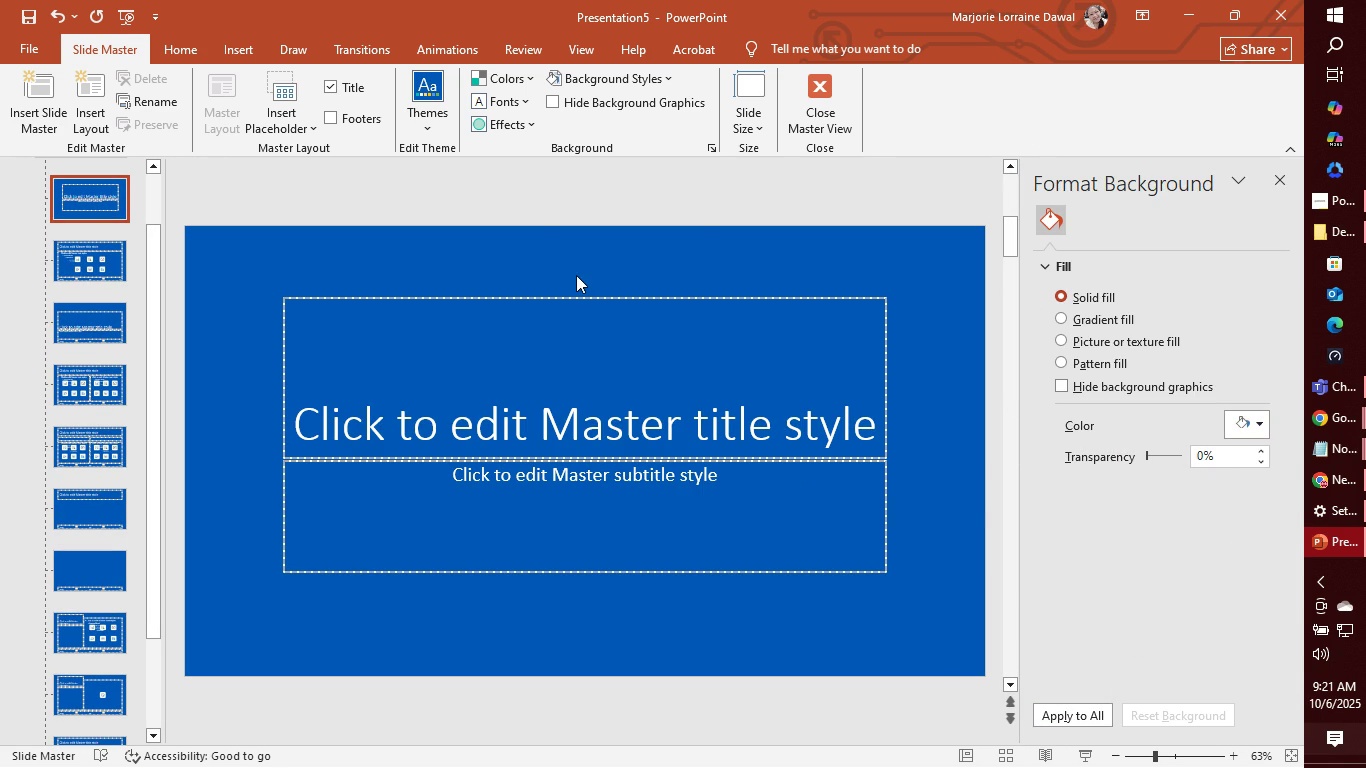 
left_click([573, 275])
 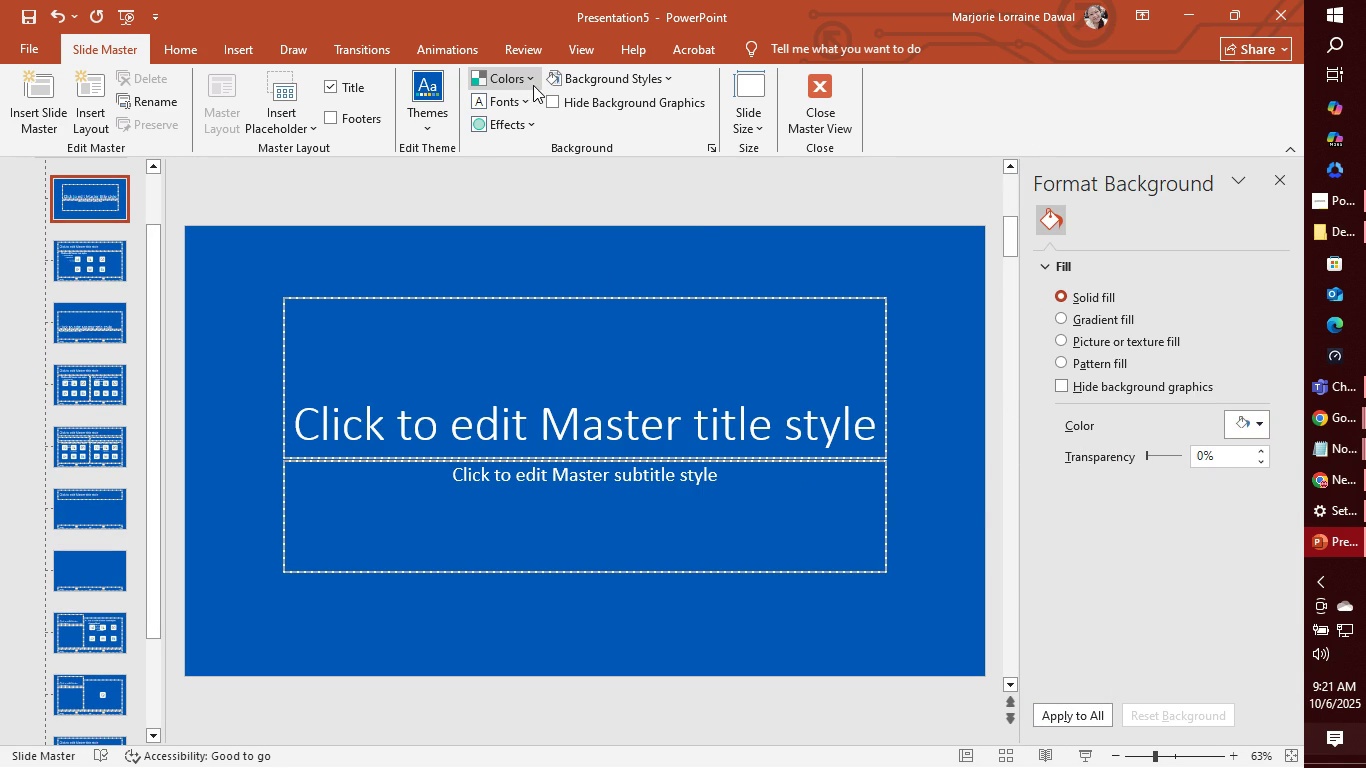 
left_click([533, 85])
 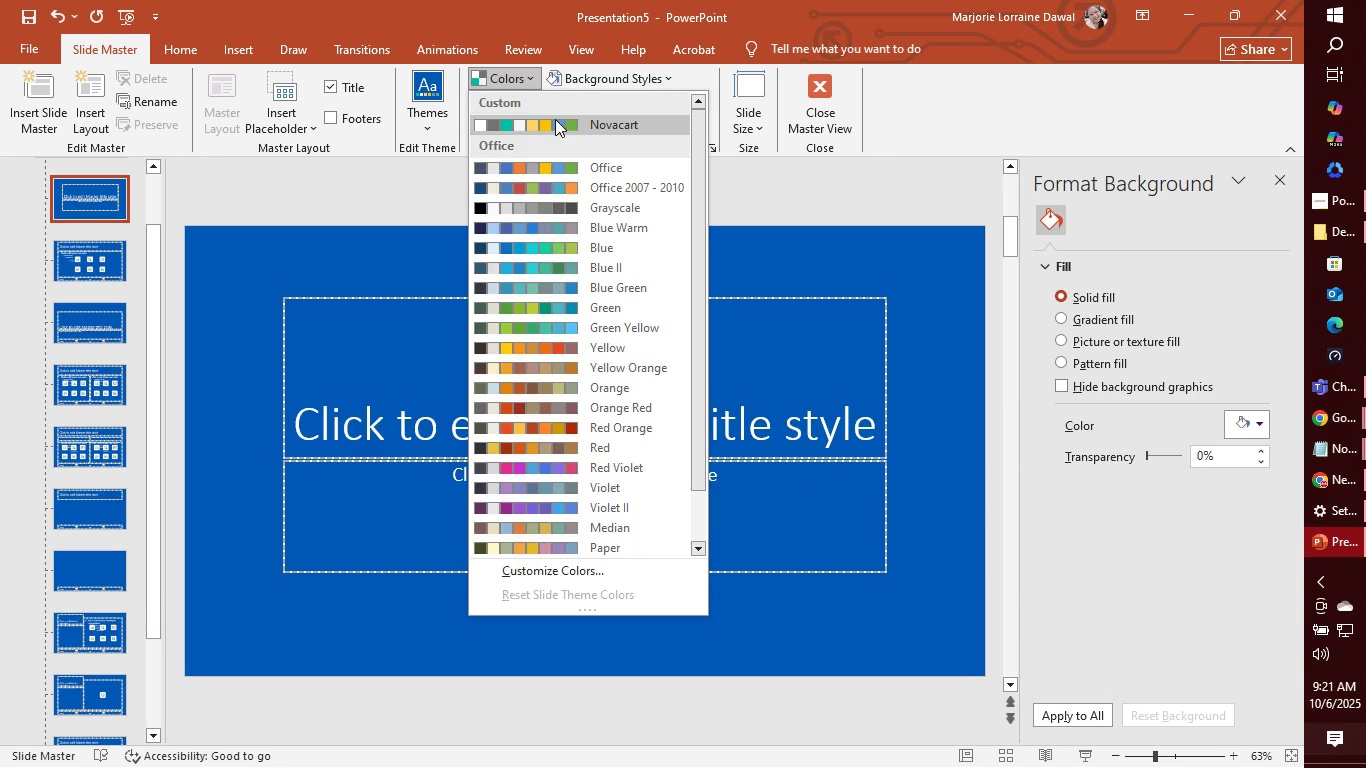 
left_click([555, 119])
 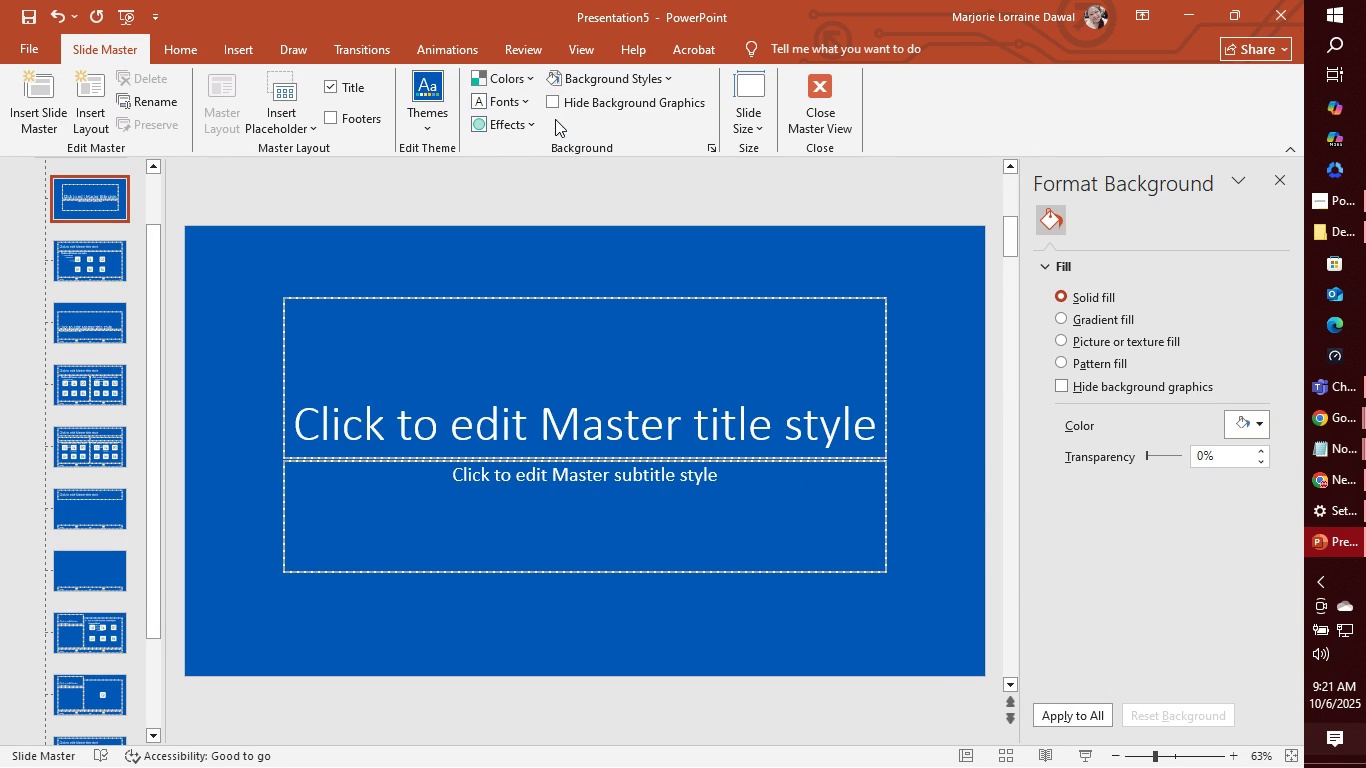 
right_click([555, 119])
 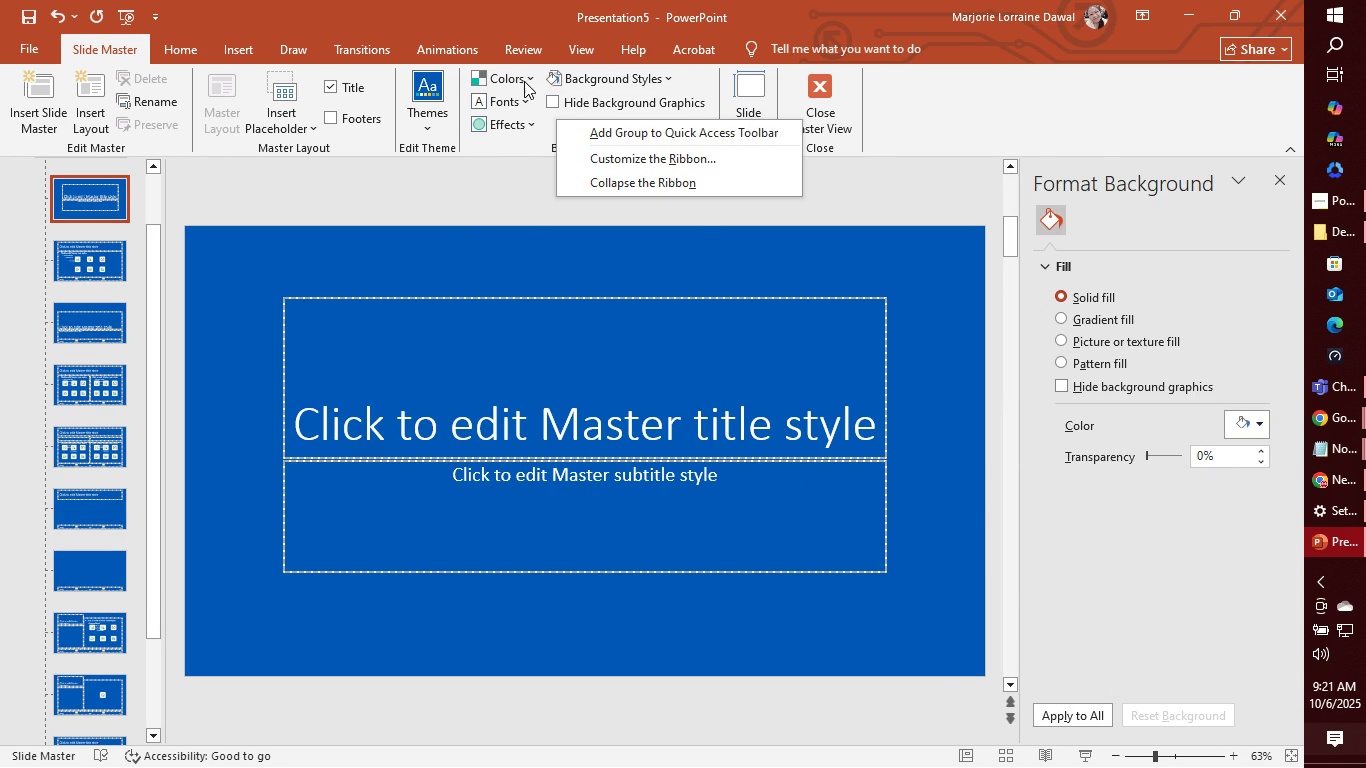 
left_click([524, 81])
 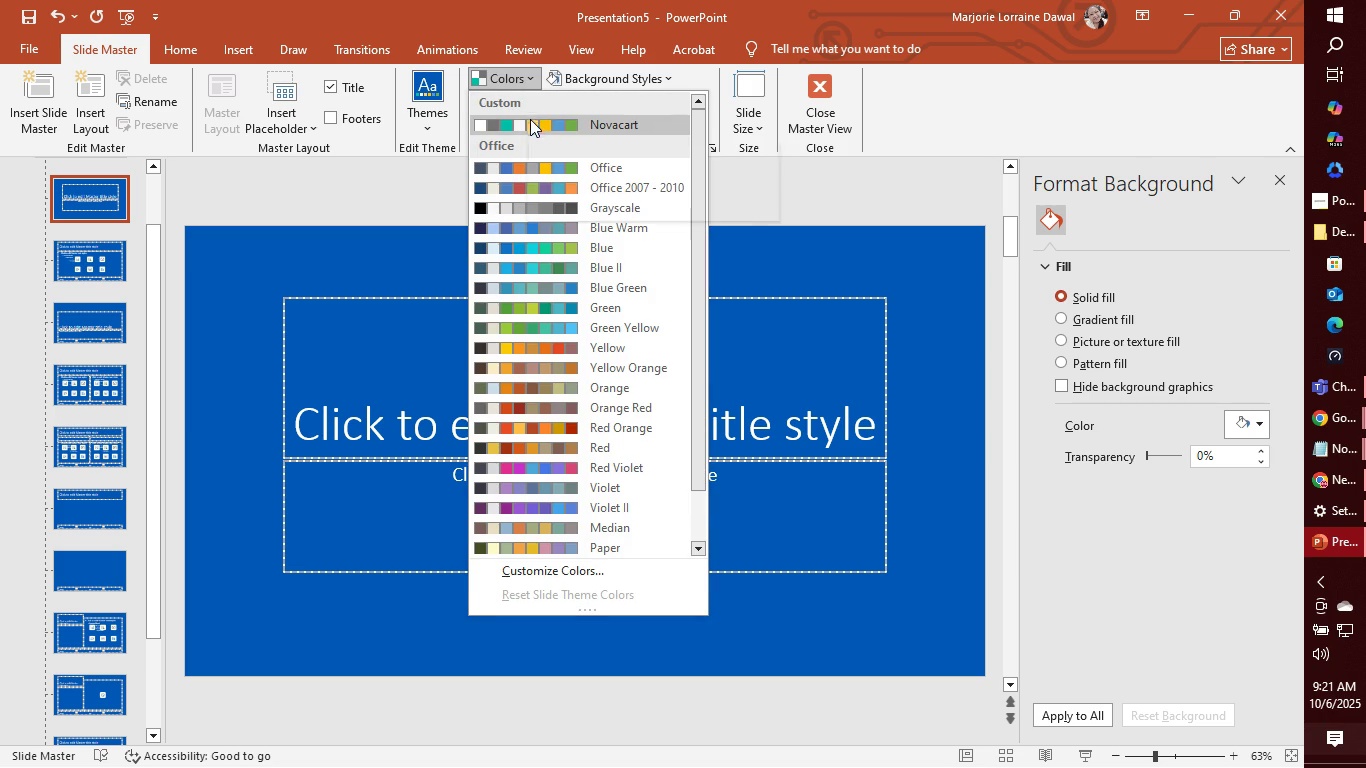 
right_click([530, 119])
 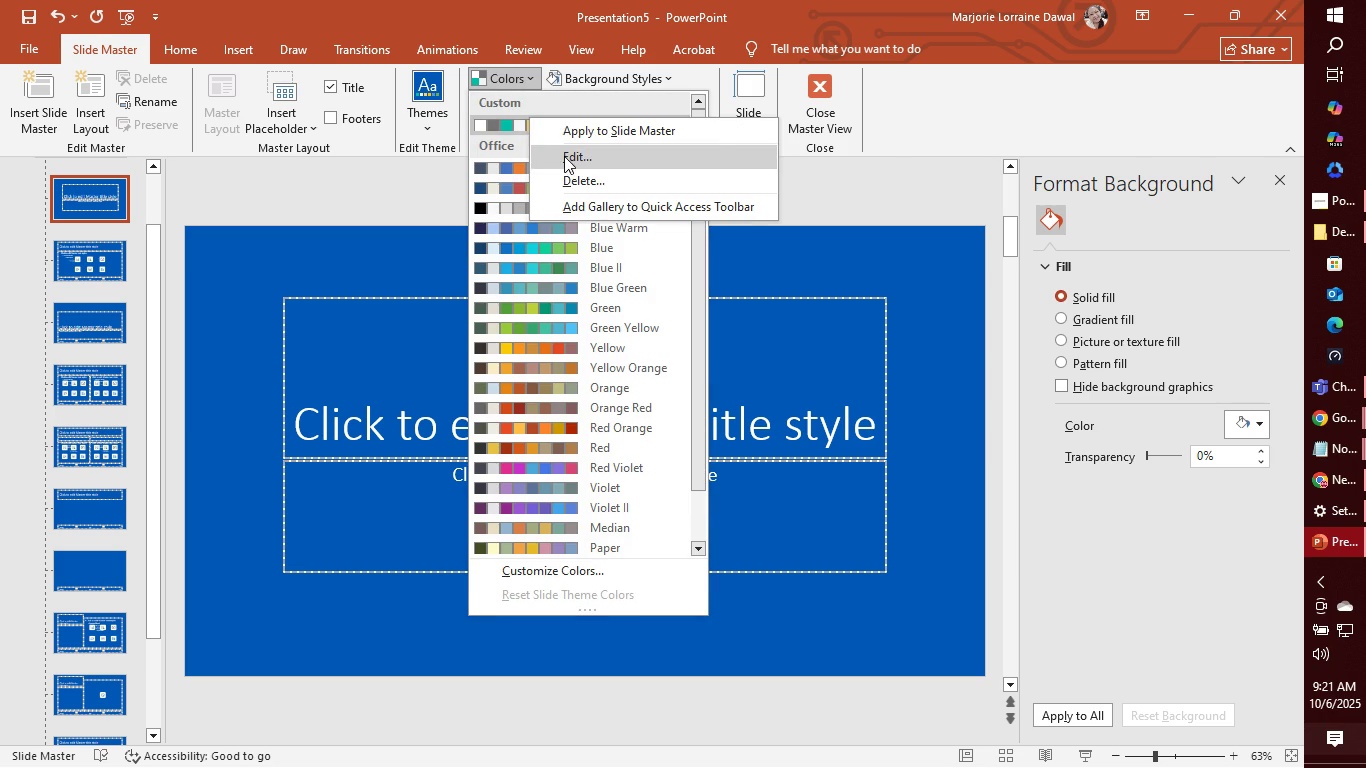 
left_click([564, 156])
 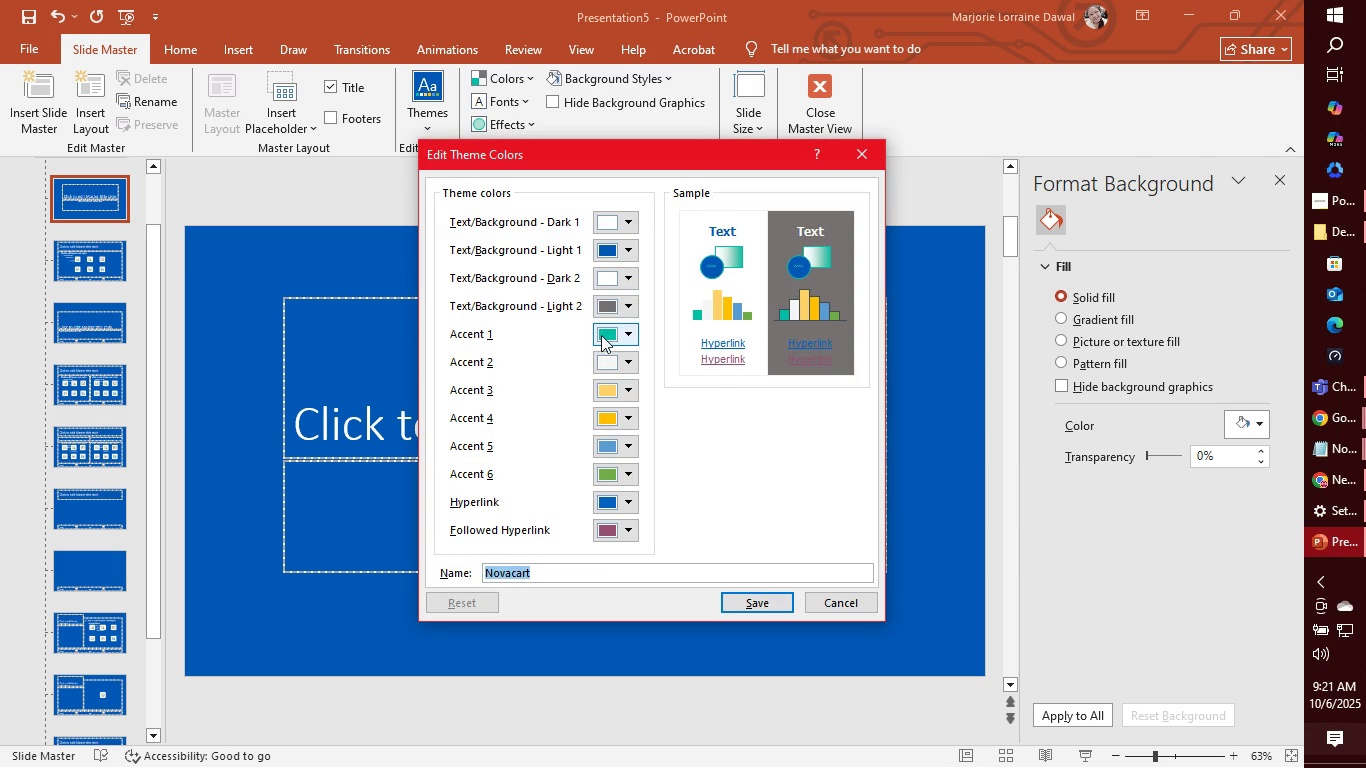 
mouse_move([622, 319])
 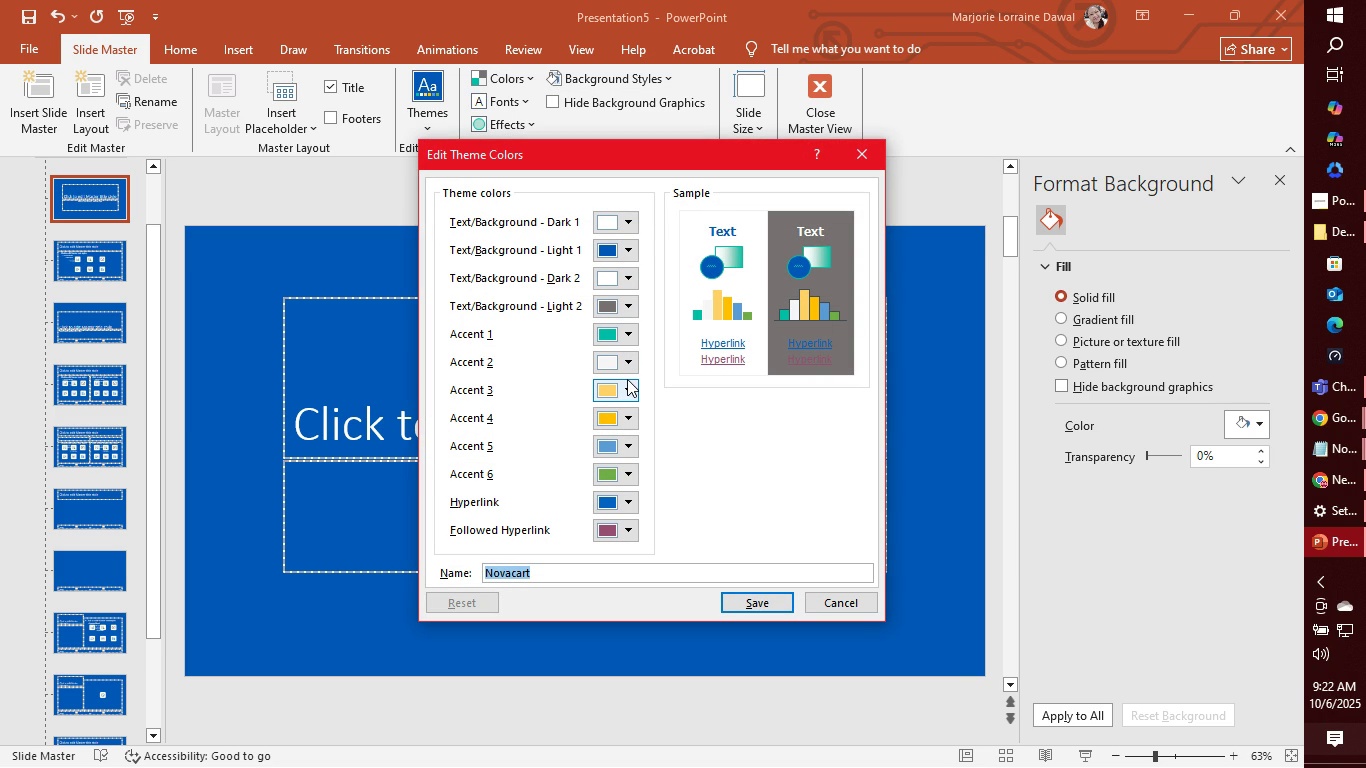 
wait(11.01)
 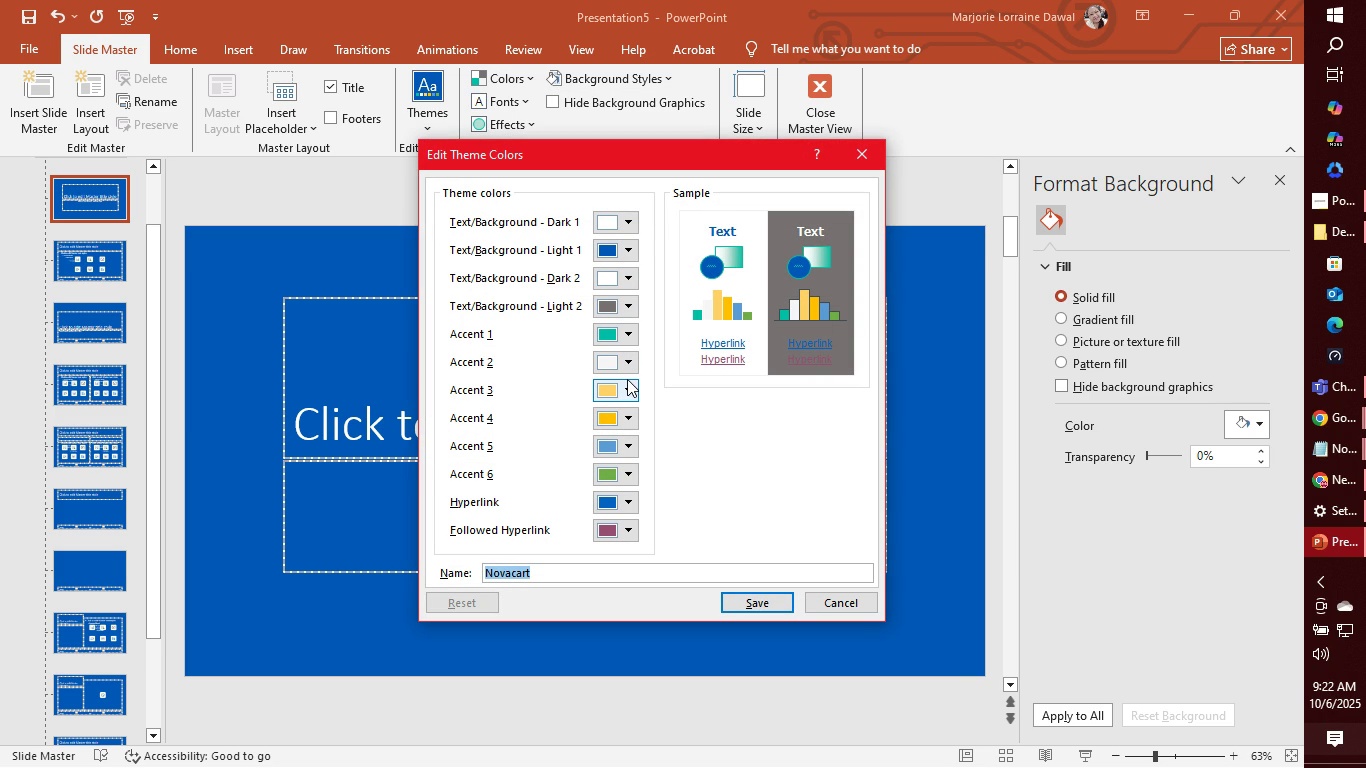 
left_click([630, 253])
 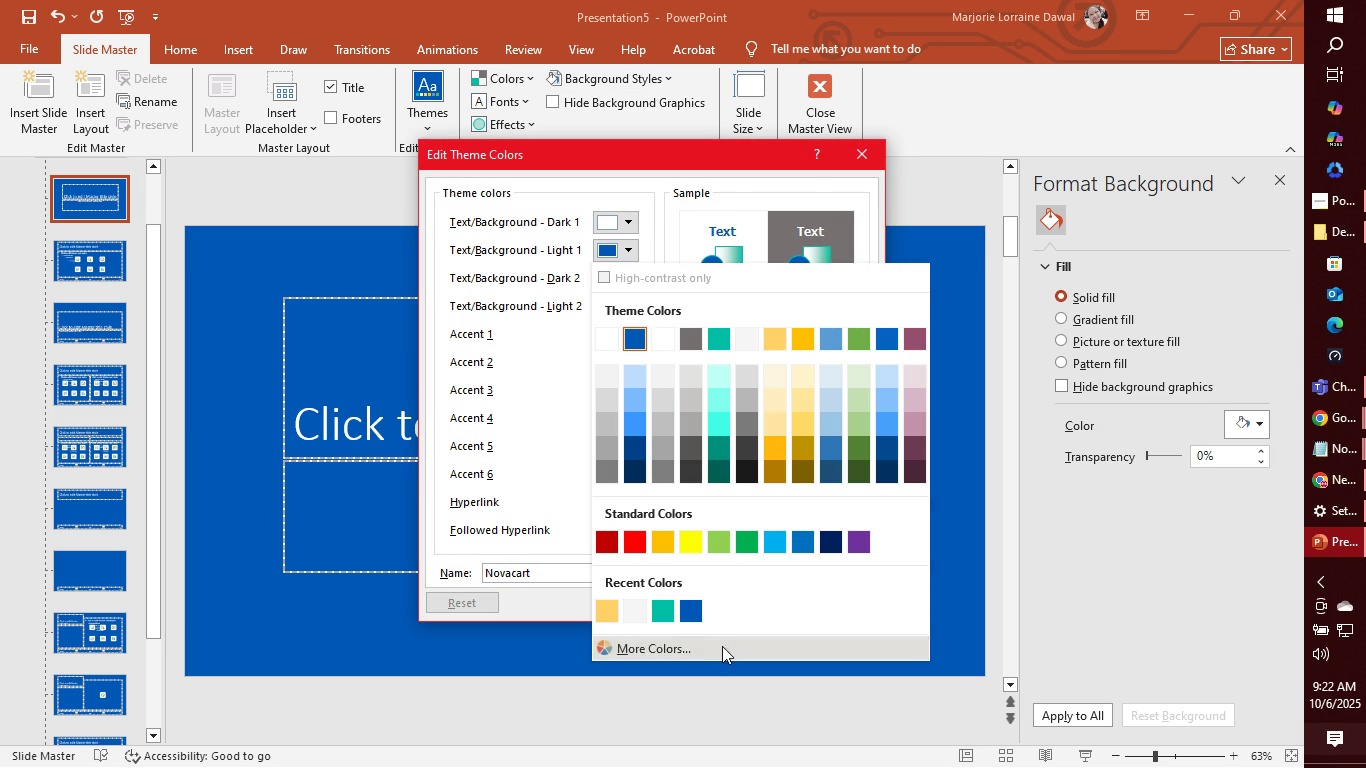 
left_click([722, 646])
 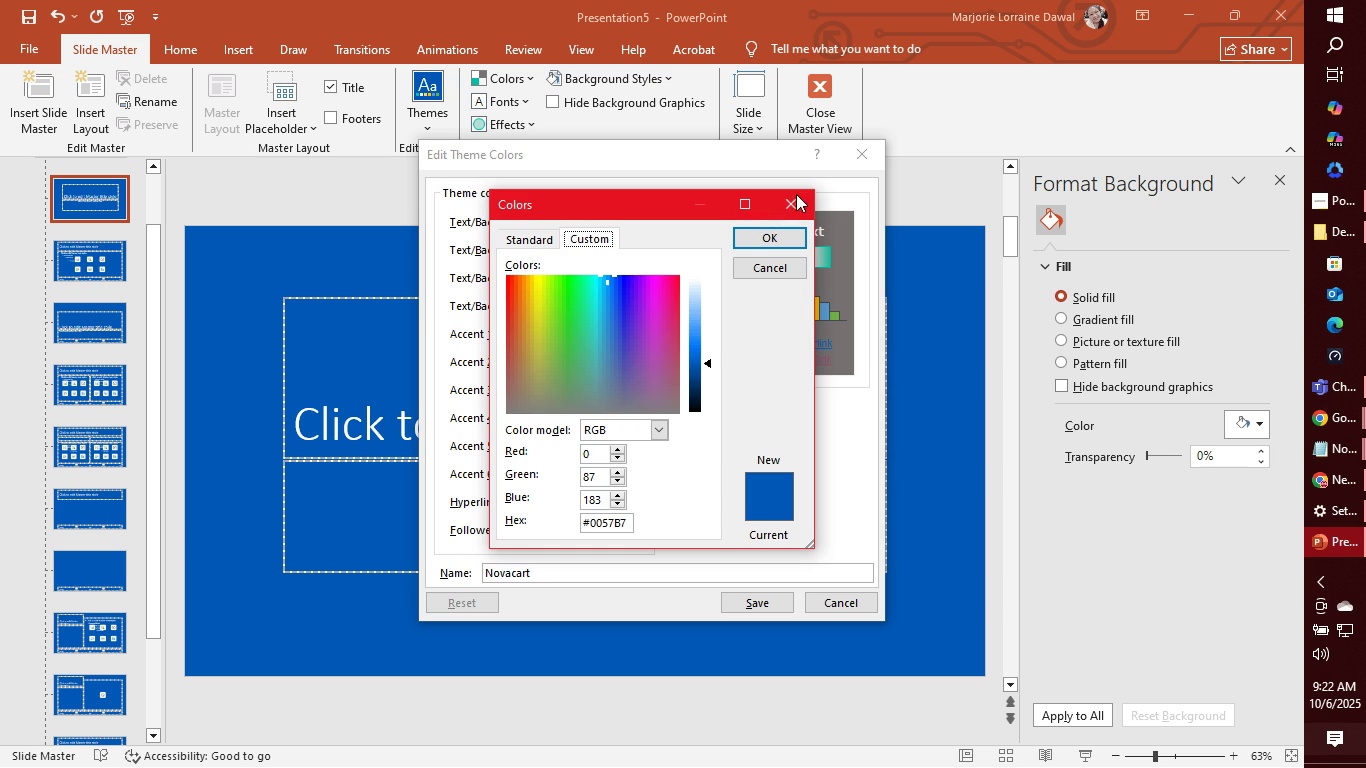 
left_click([797, 197])
 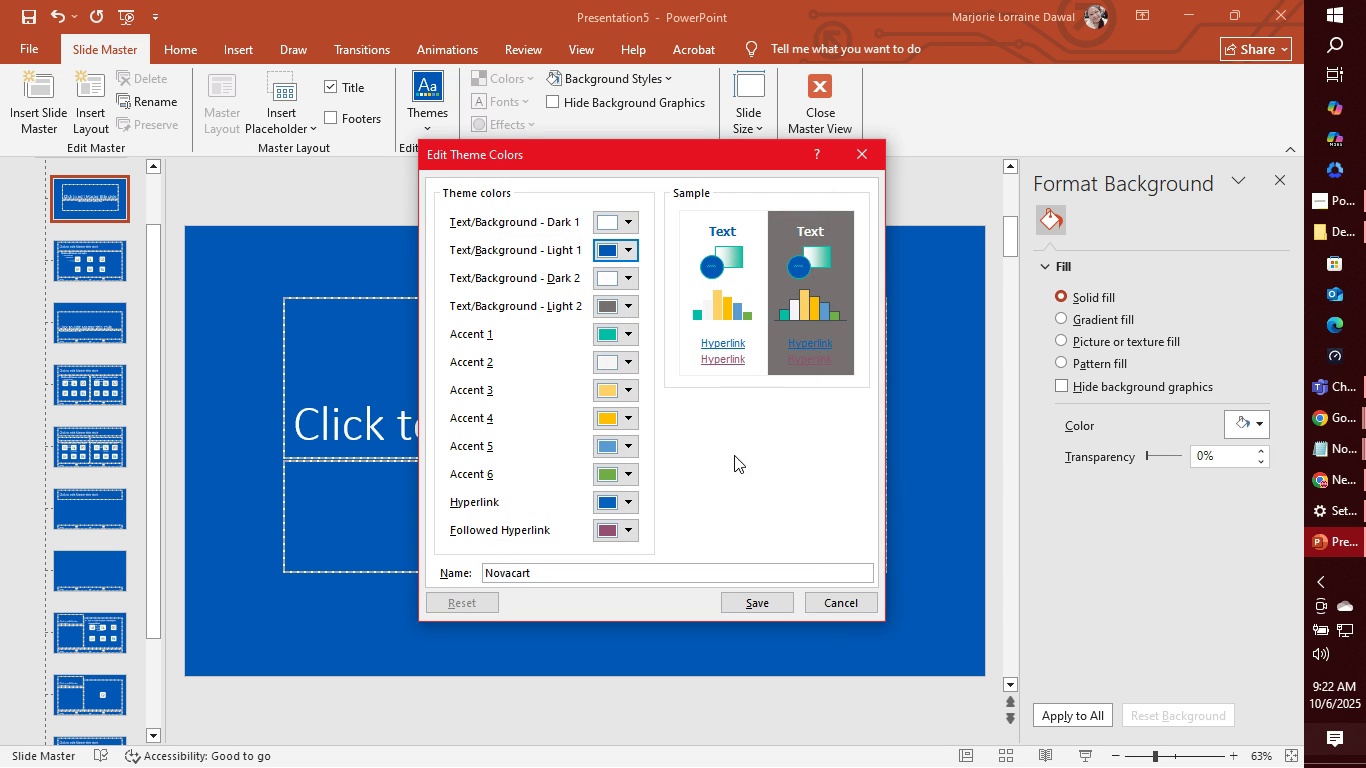 
mouse_move([822, 562])
 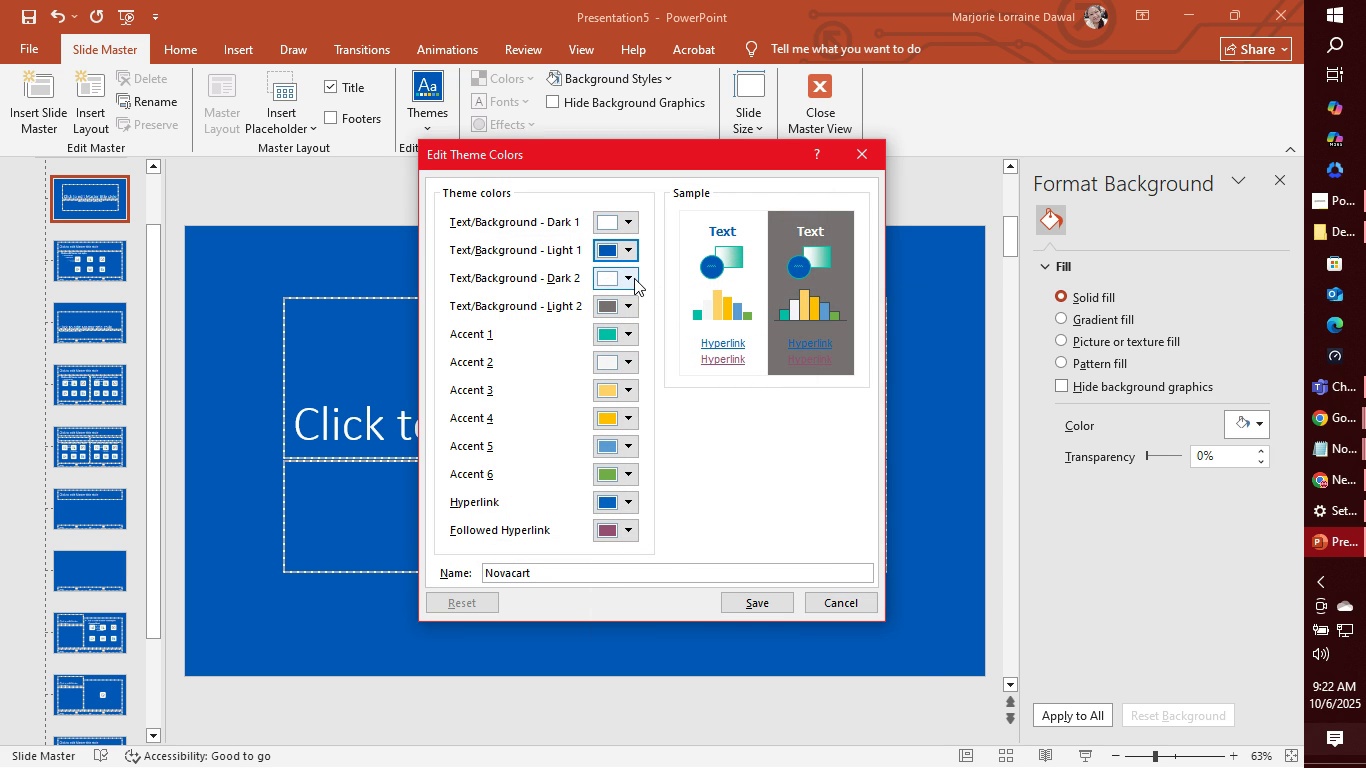 
left_click([634, 278])
 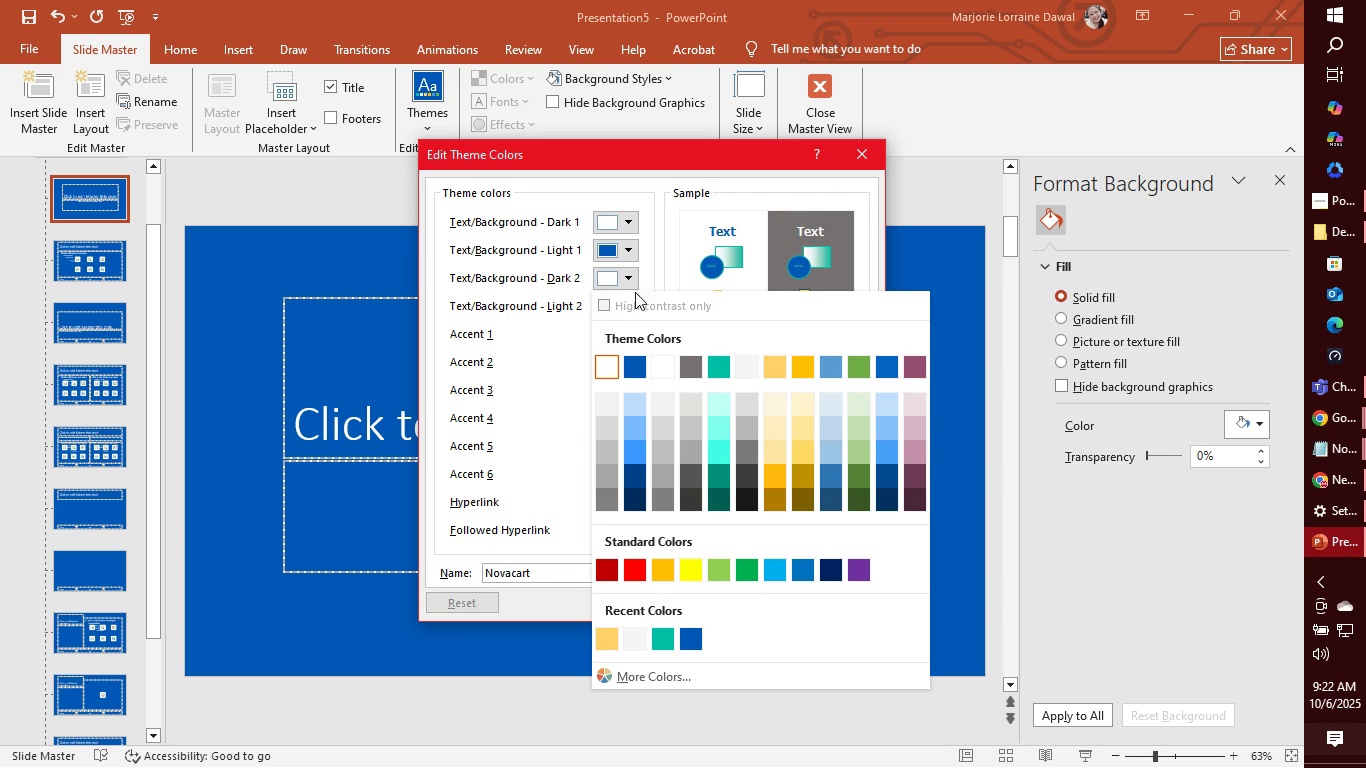 
wait(8.53)
 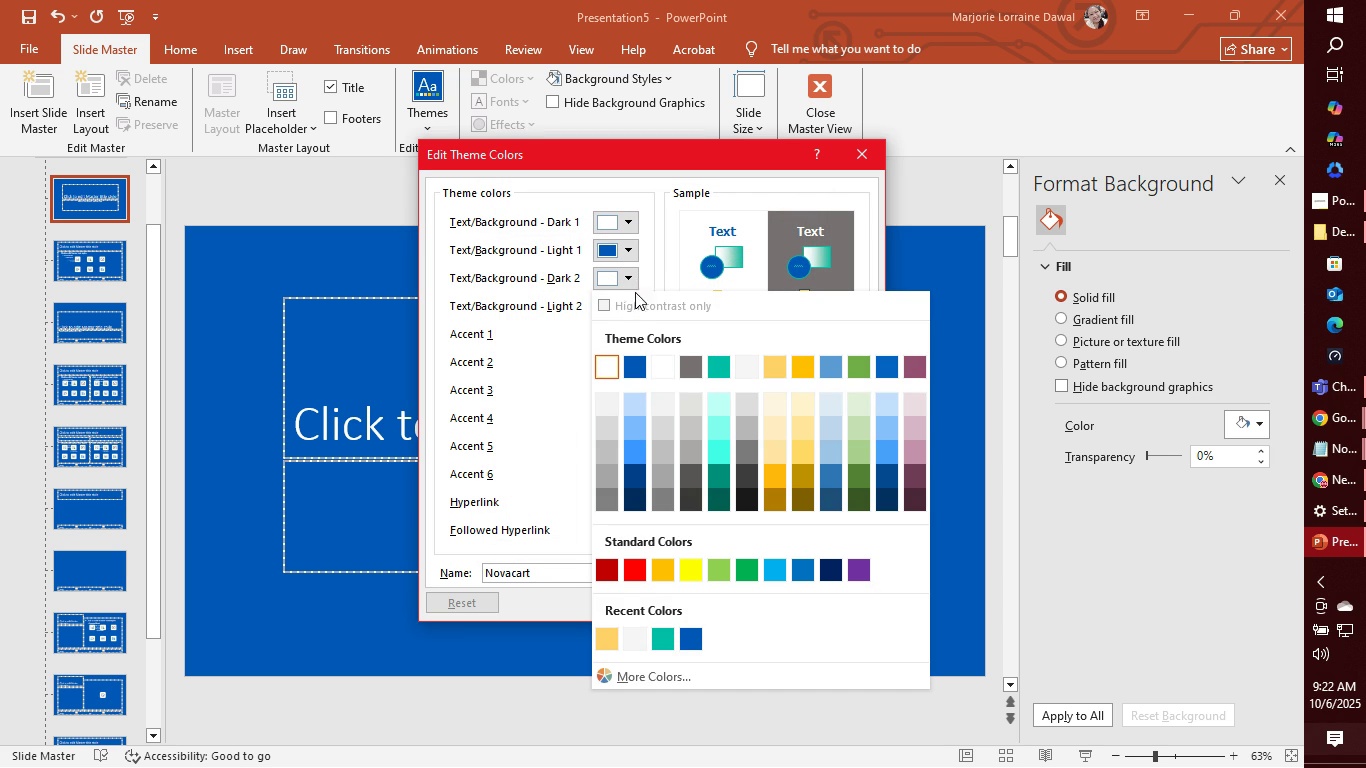 
left_click([694, 477])
 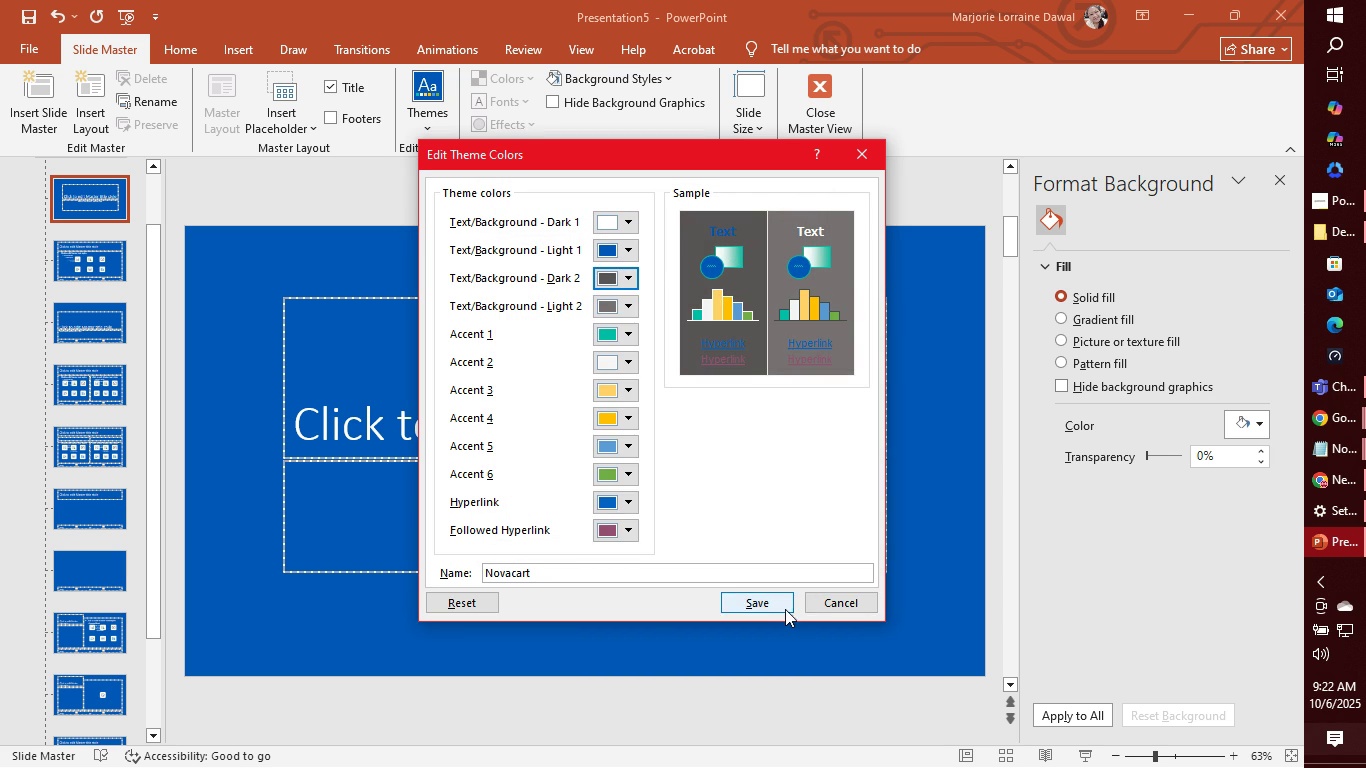 
left_click([782, 609])
 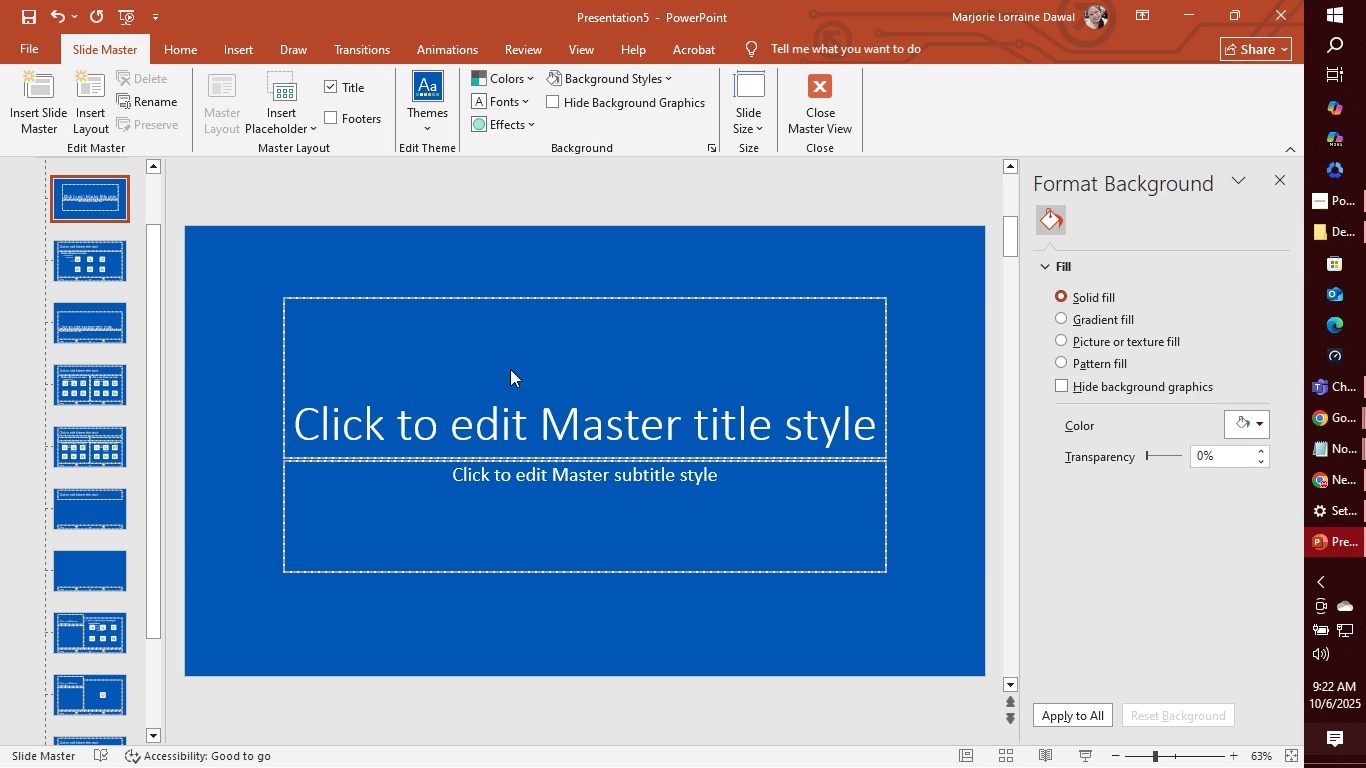 
left_click([568, 445])
 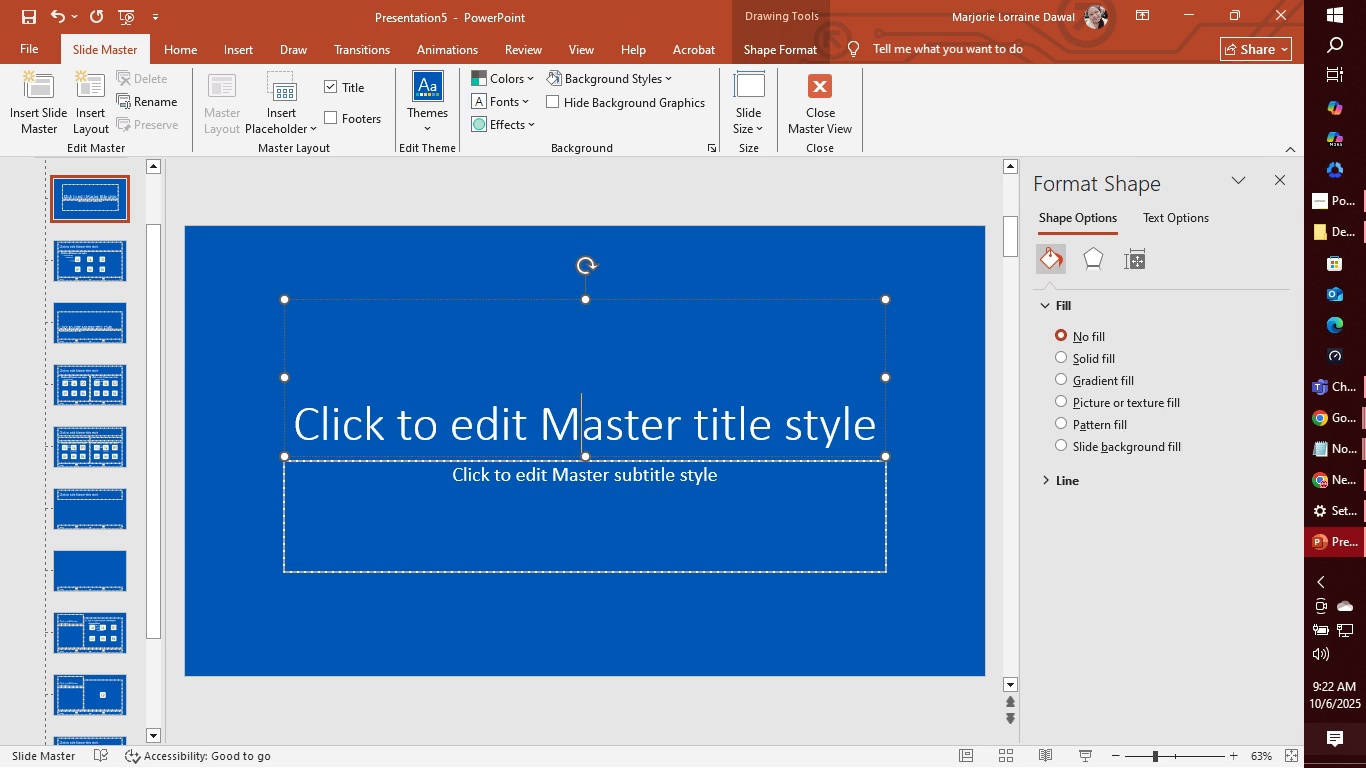 
type(ddvd)